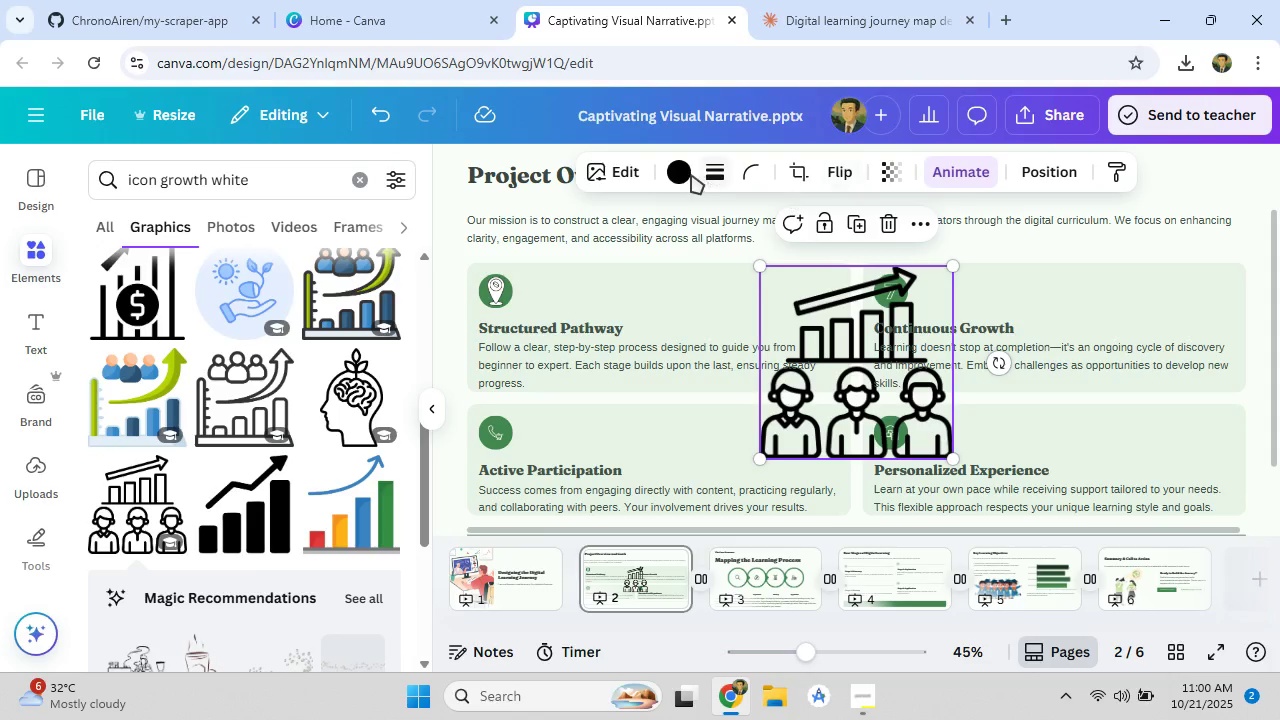 
left_click([686, 173])
 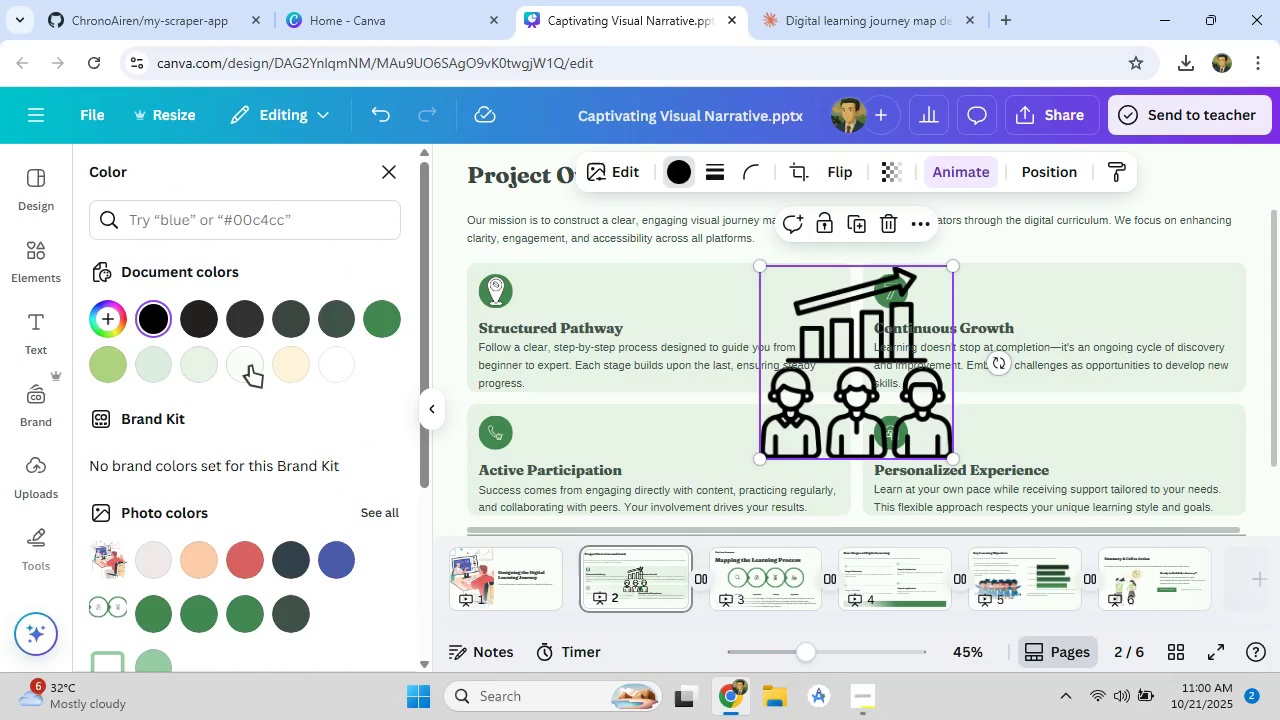 
left_click([333, 364])
 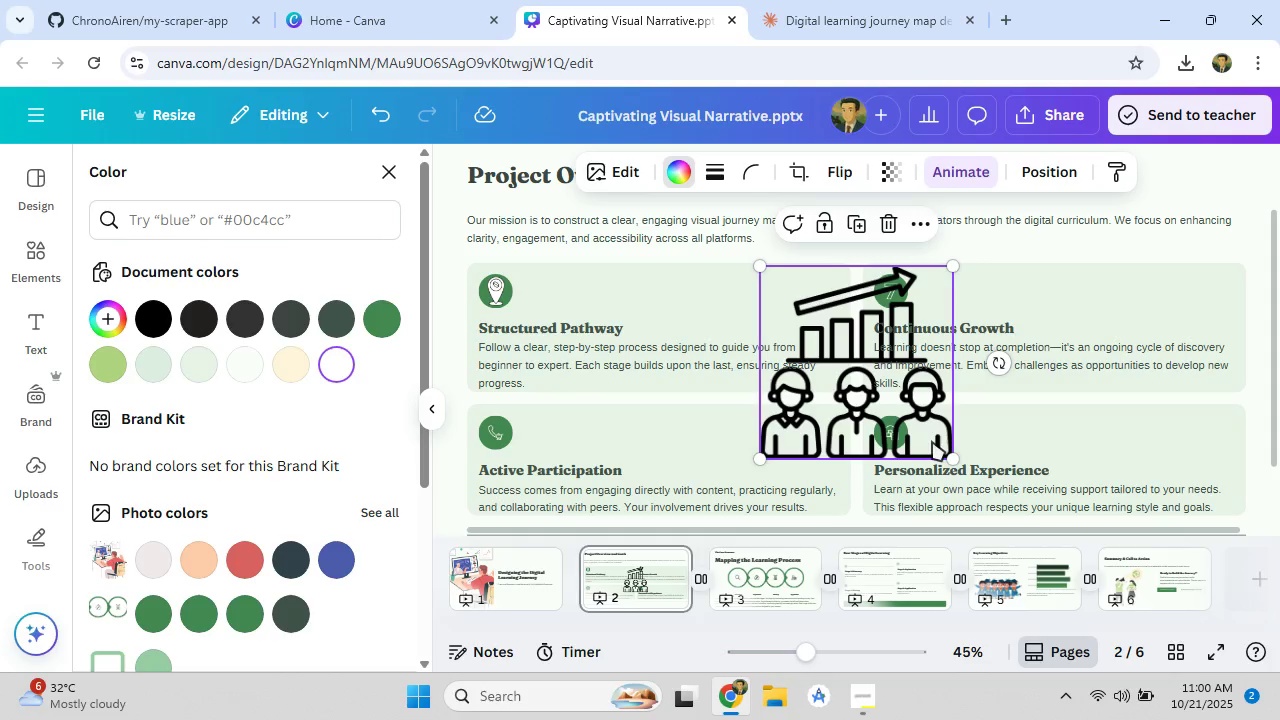 
wait(5.11)
 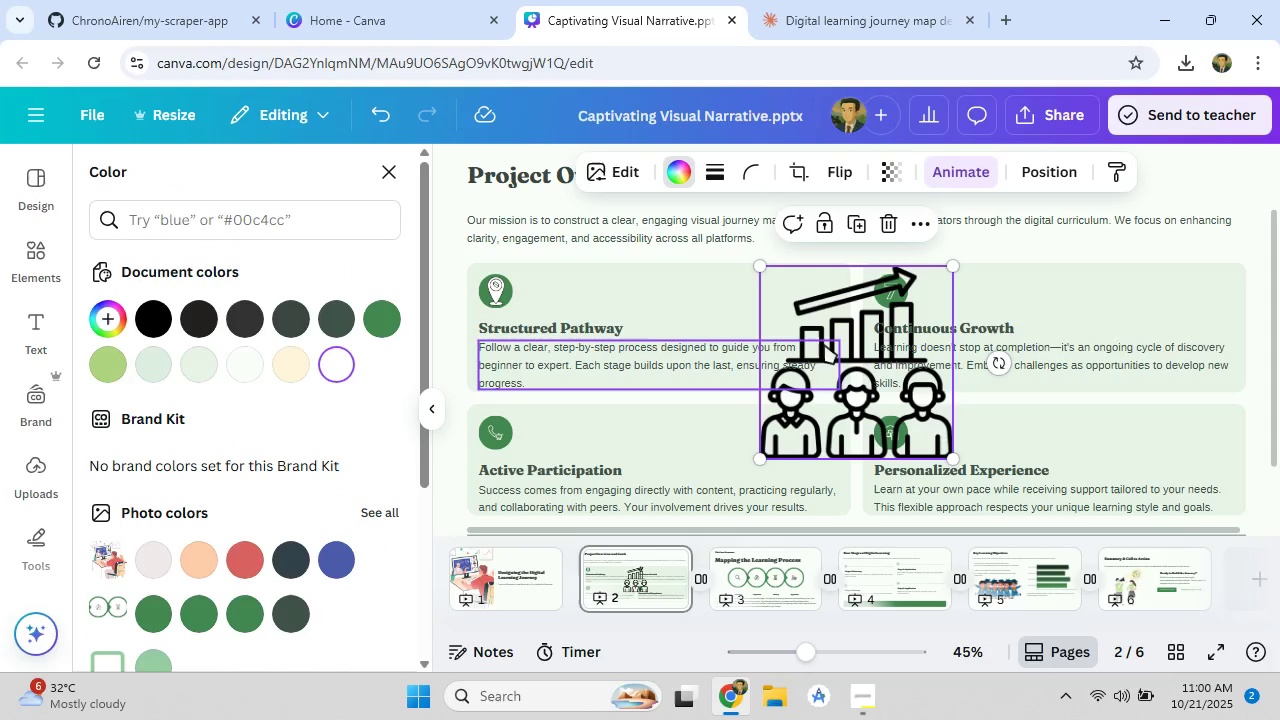 
left_click_drag(start_coordinate=[853, 274], to_coordinate=[987, 339])
 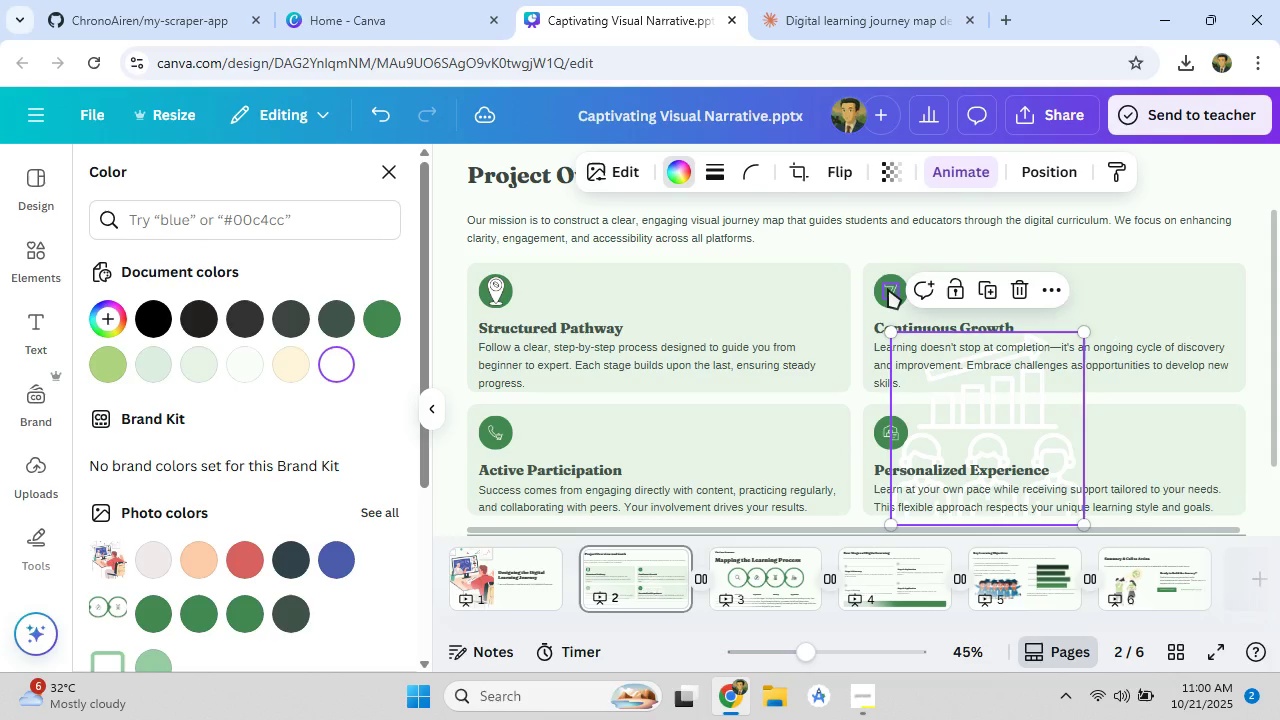 
left_click([888, 289])
 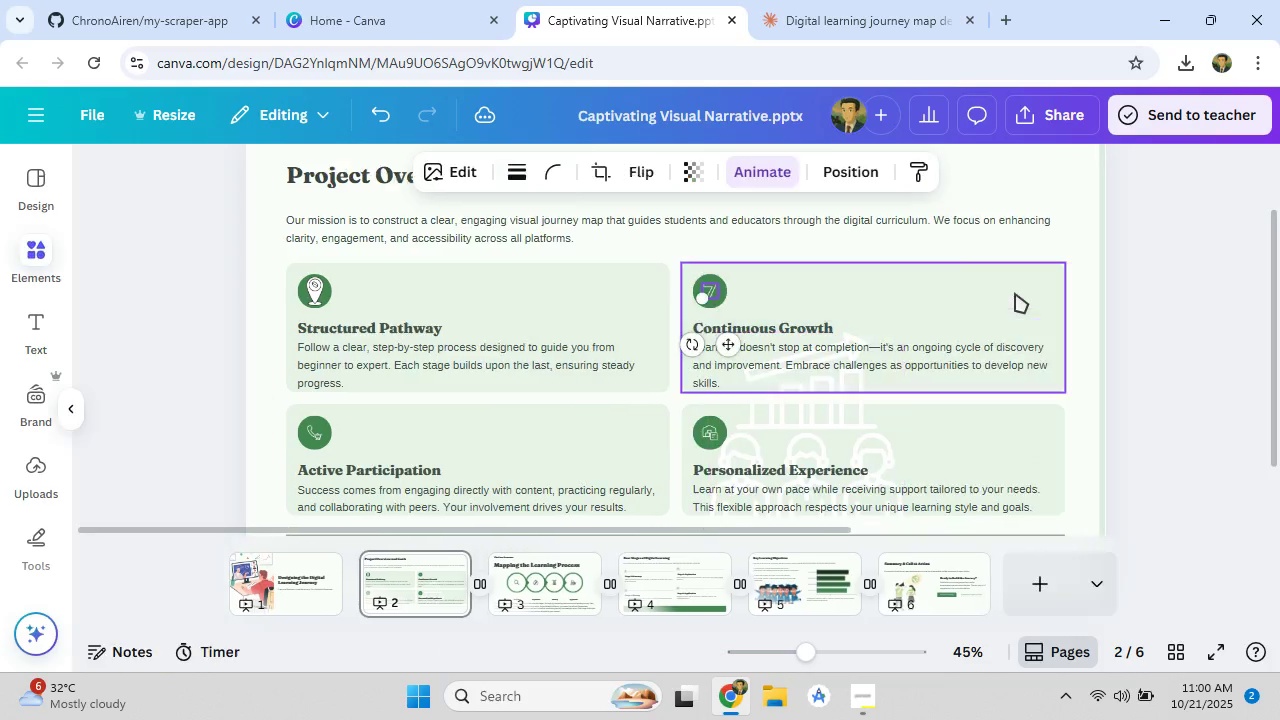 
left_click([1015, 293])
 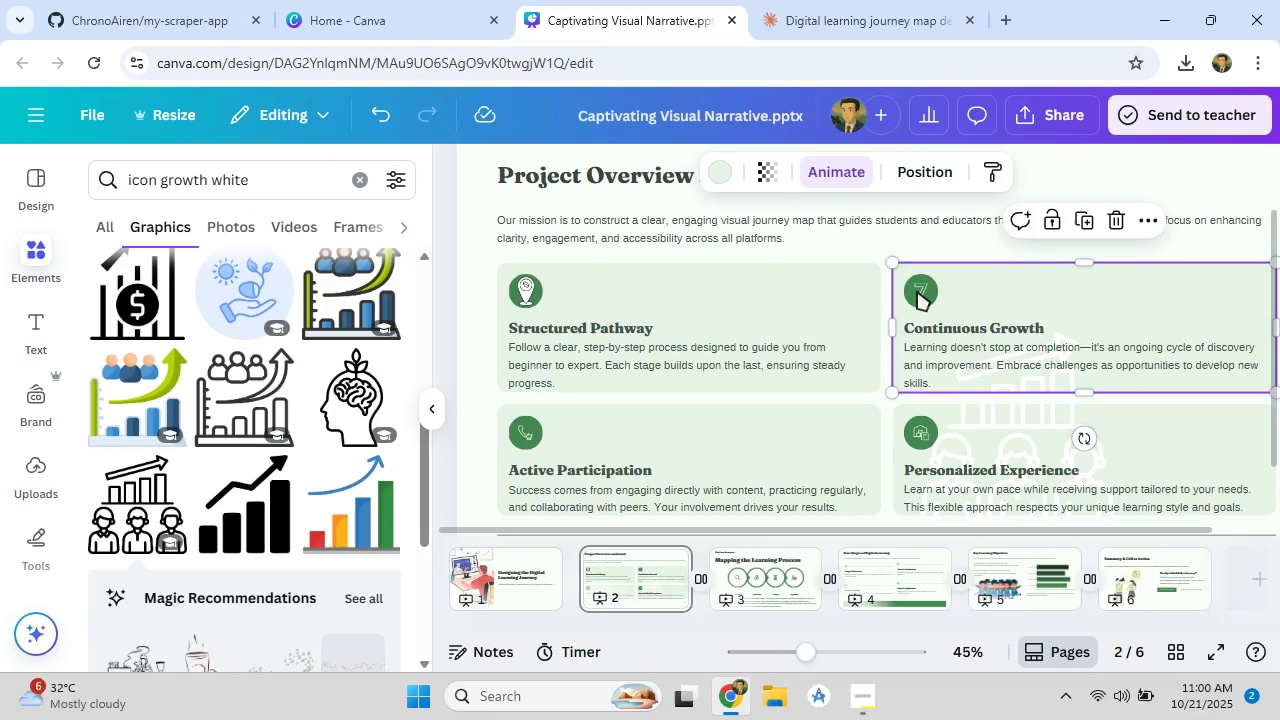 
left_click([915, 291])
 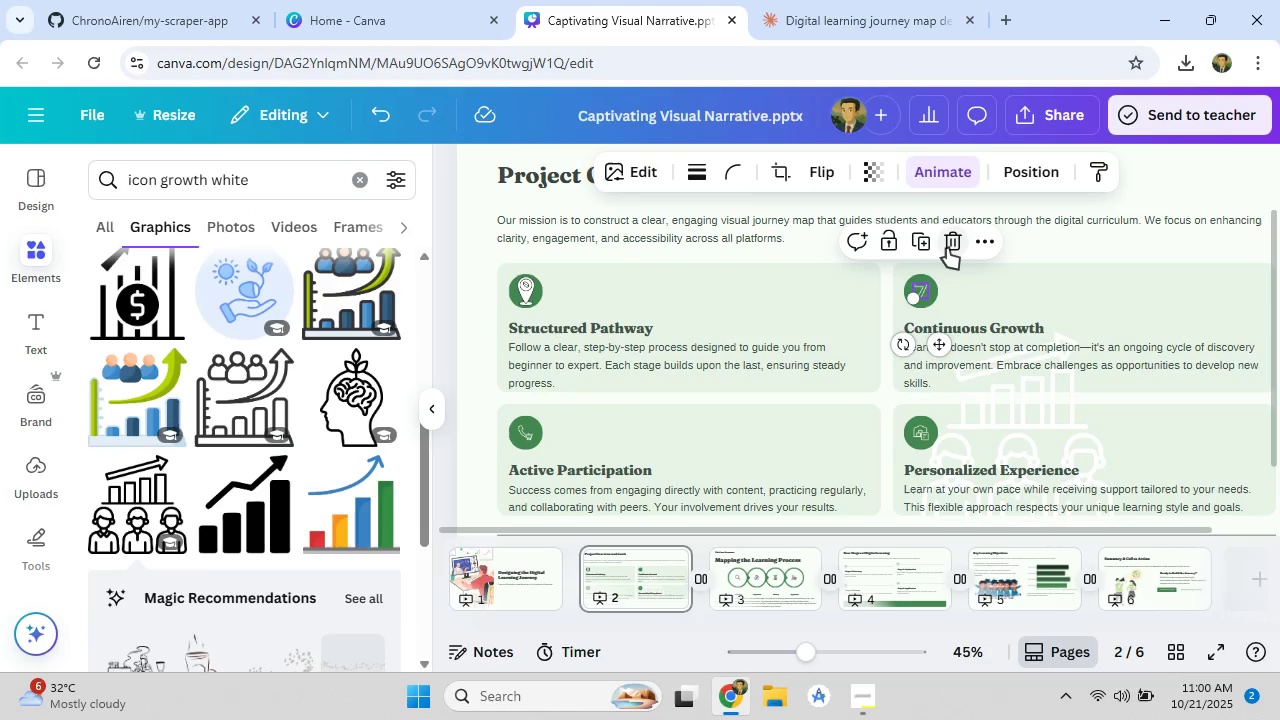 
left_click([947, 248])
 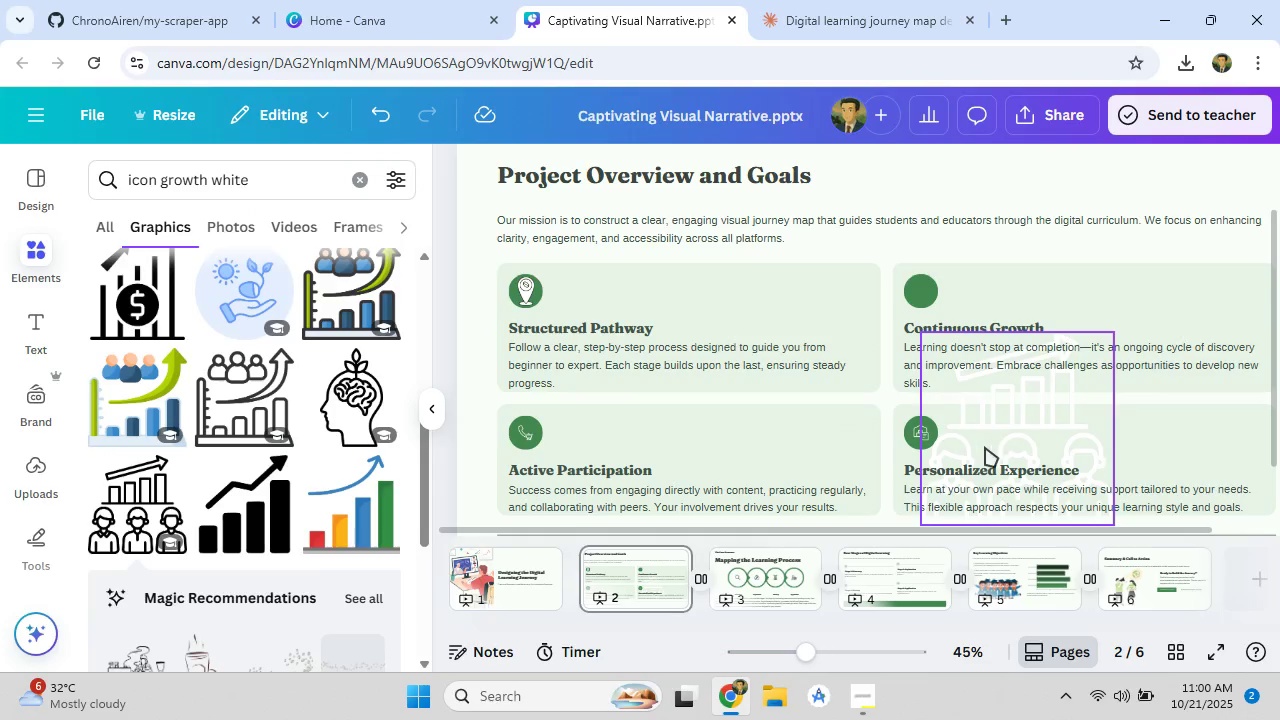 
left_click_drag(start_coordinate=[994, 450], to_coordinate=[944, 334])
 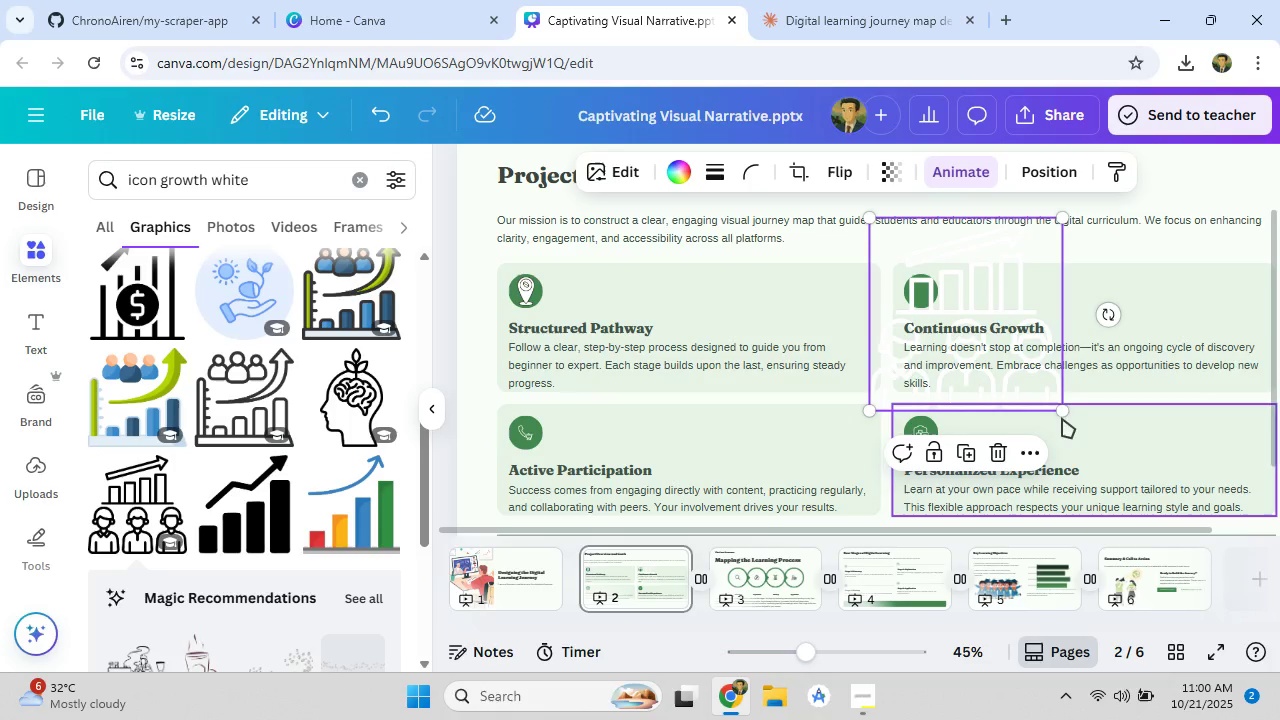 
left_click_drag(start_coordinate=[1063, 414], to_coordinate=[913, 261])
 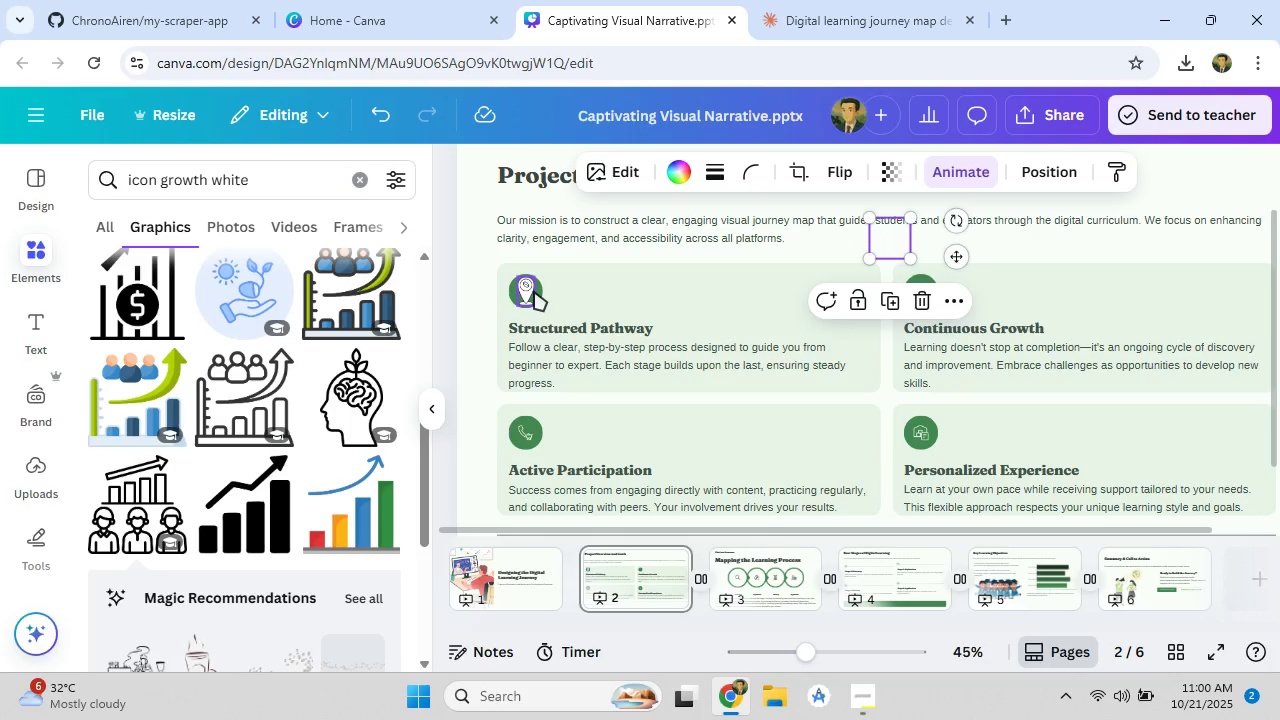 
left_click([533, 291])
 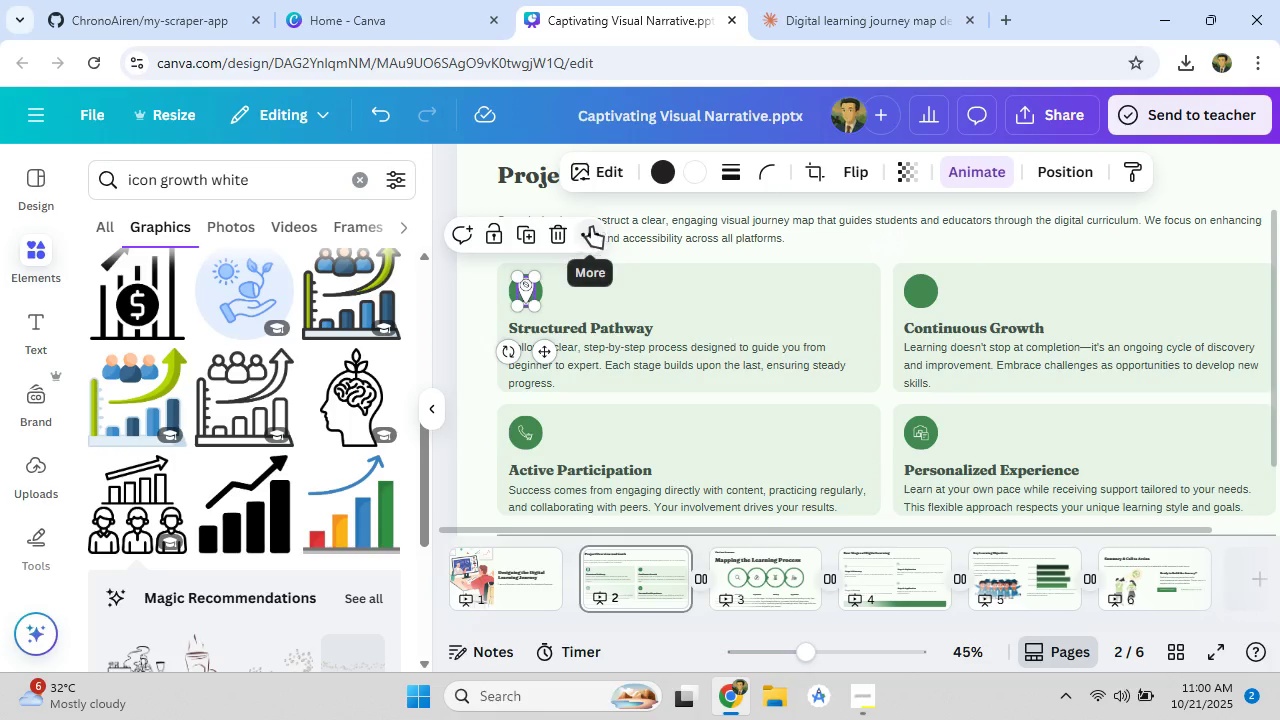 
left_click_drag(start_coordinate=[890, 252], to_coordinate=[920, 309])
 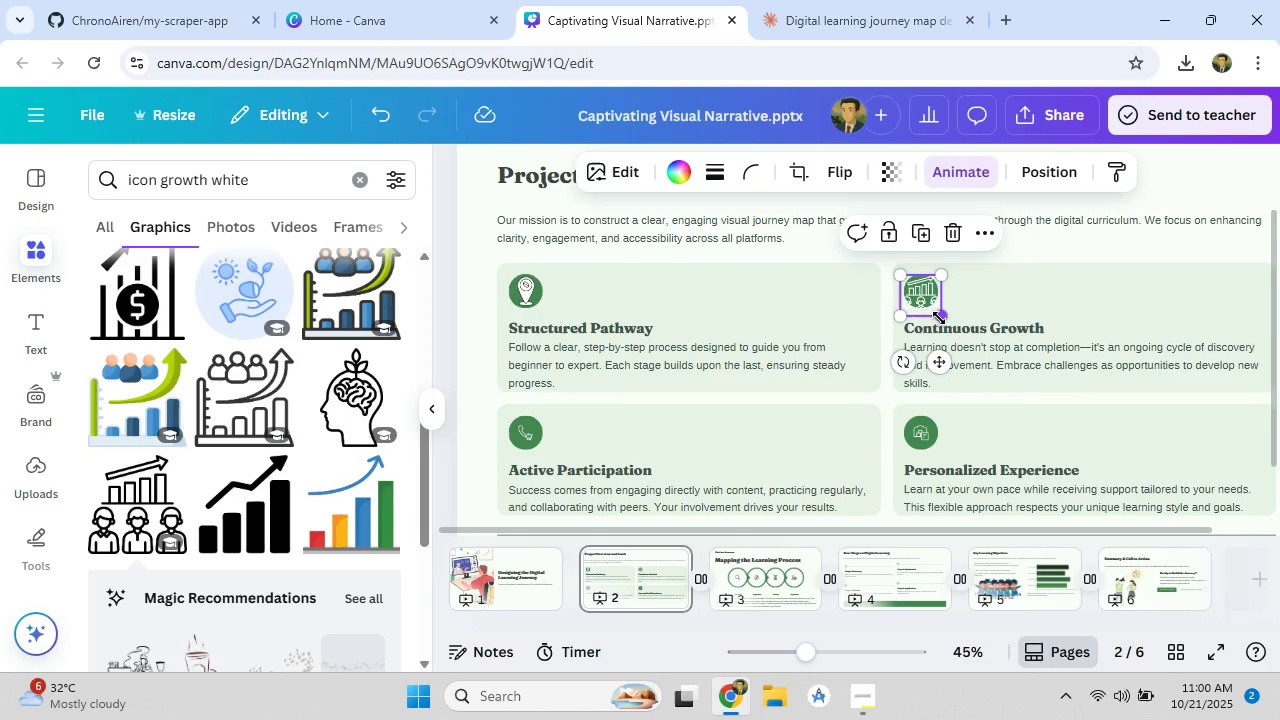 
left_click_drag(start_coordinate=[944, 316], to_coordinate=[937, 305])
 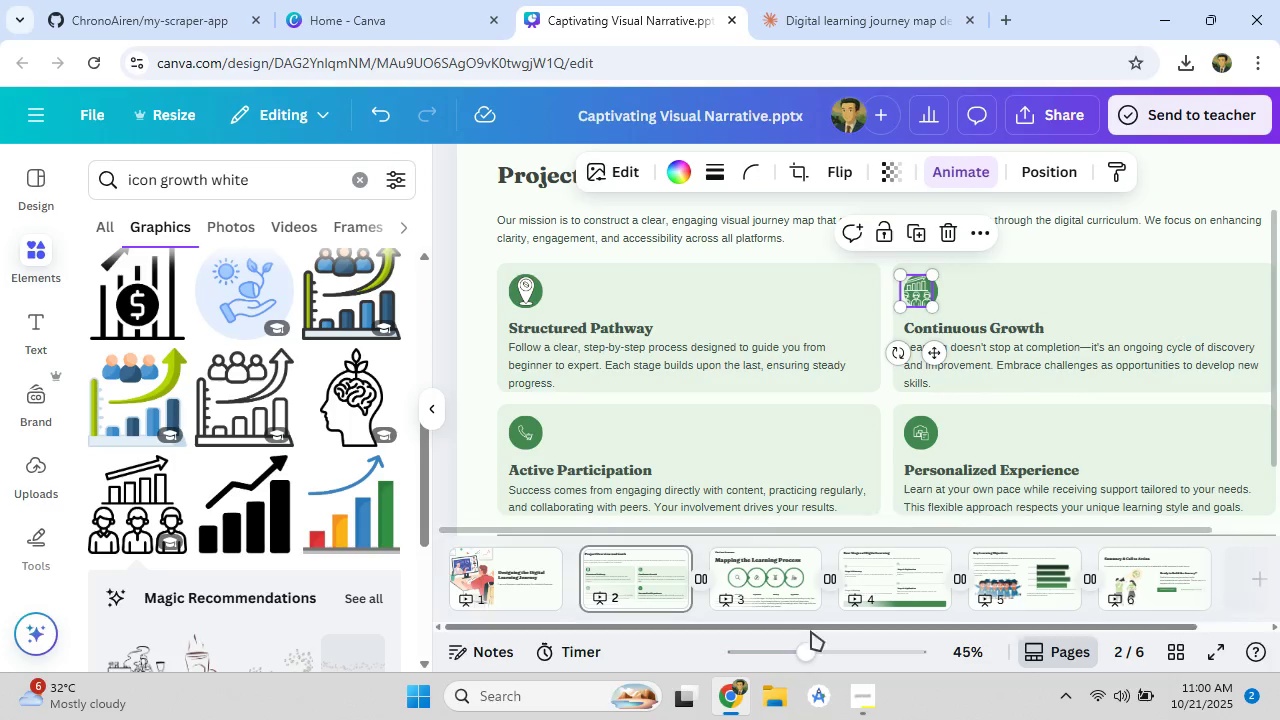 
left_click_drag(start_coordinate=[806, 645], to_coordinate=[853, 645])
 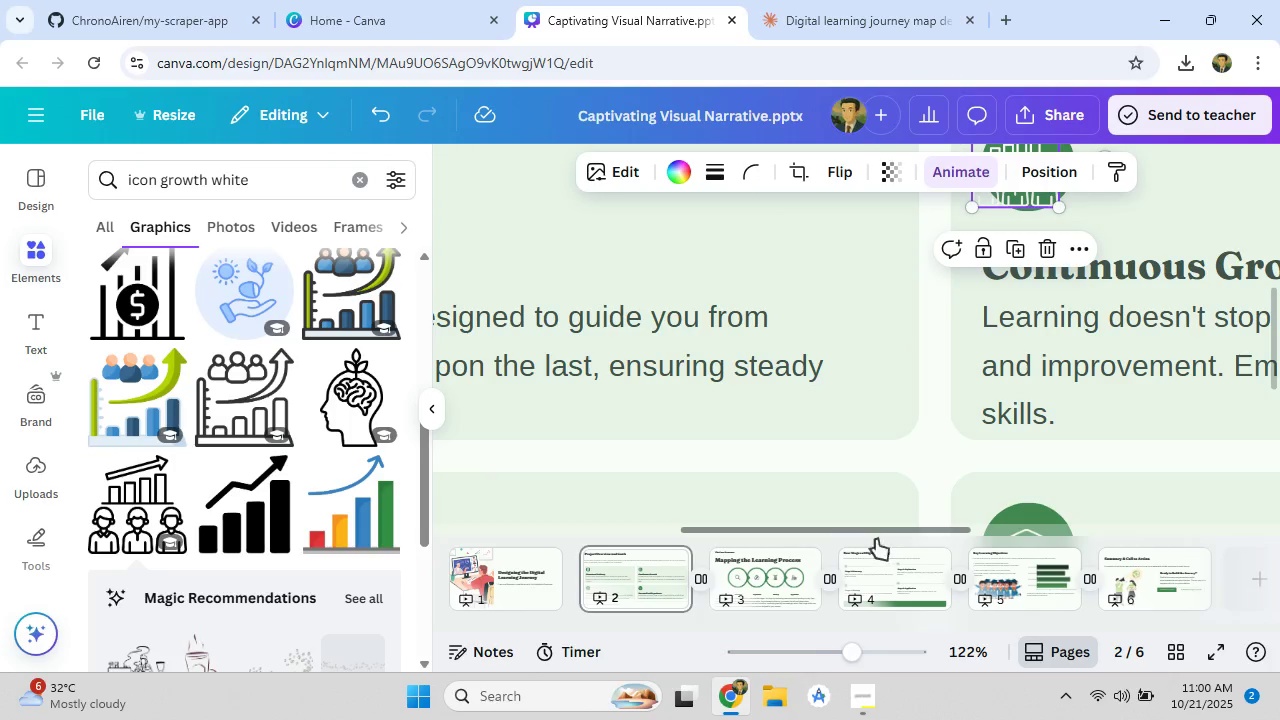 
left_click_drag(start_coordinate=[880, 533], to_coordinate=[940, 528])
 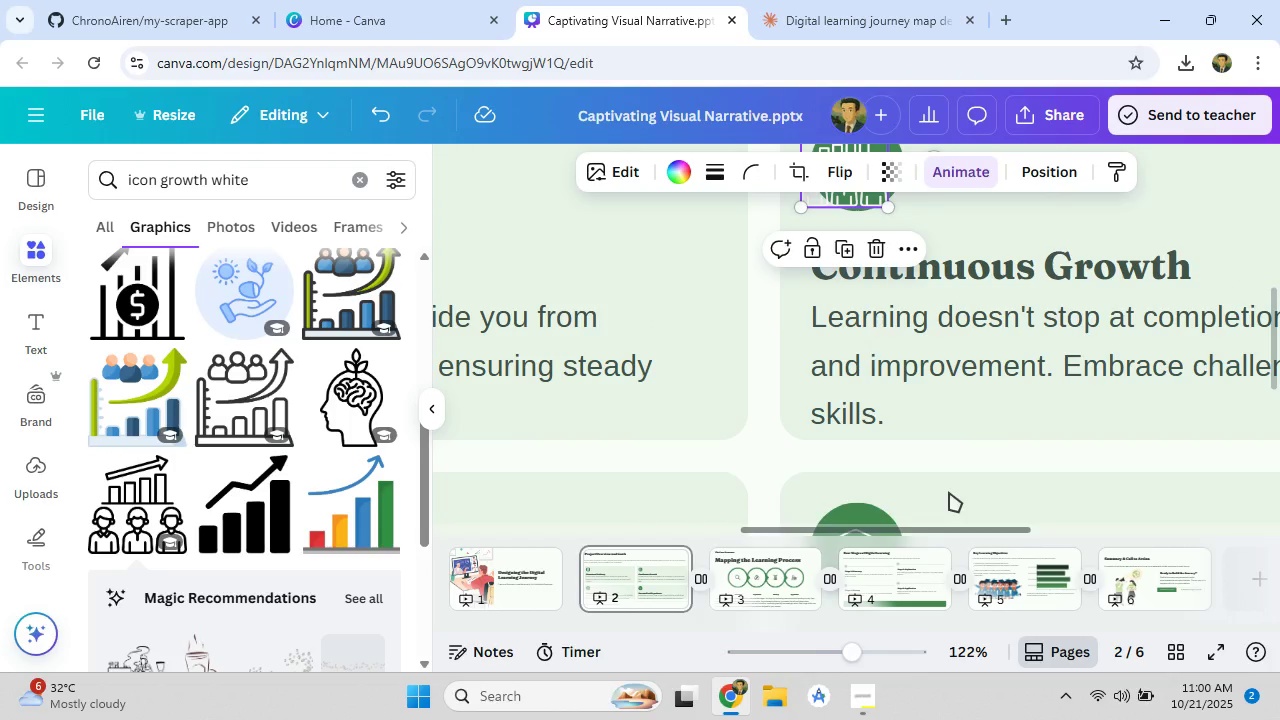 
scroll: coordinate [954, 450], scroll_direction: up, amount: 2.0
 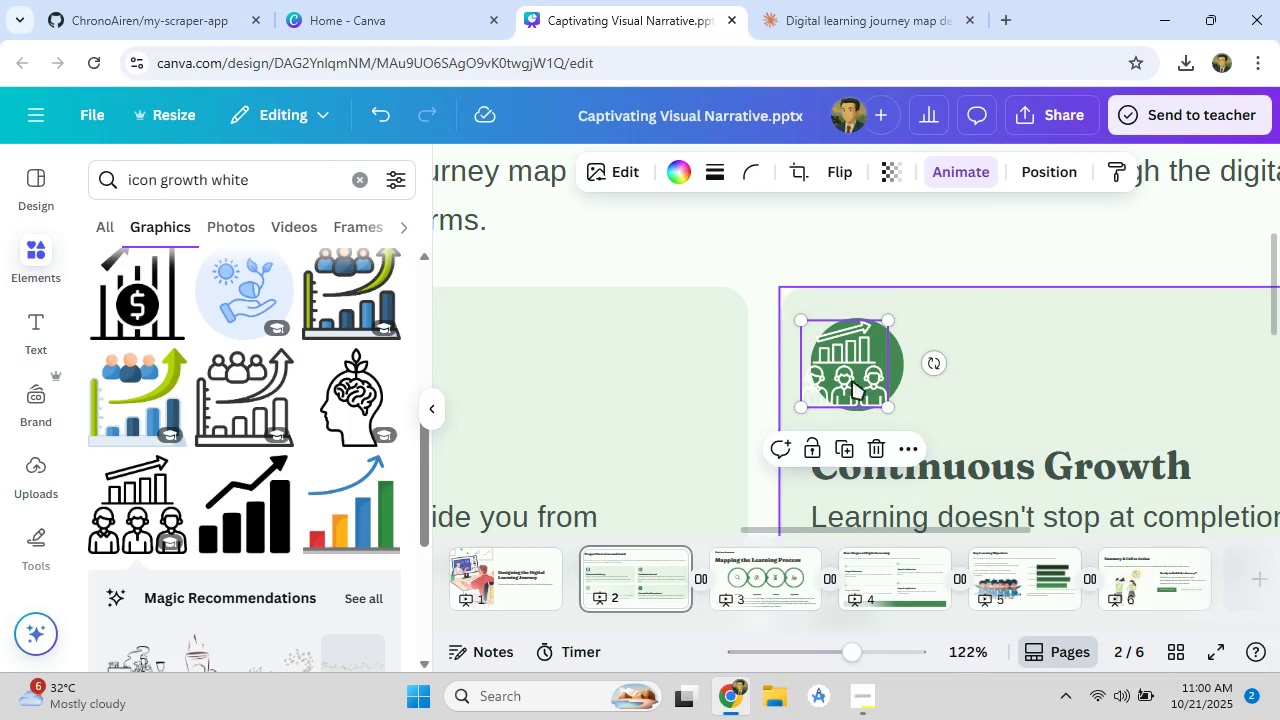 
left_click_drag(start_coordinate=[846, 357], to_coordinate=[867, 359])
 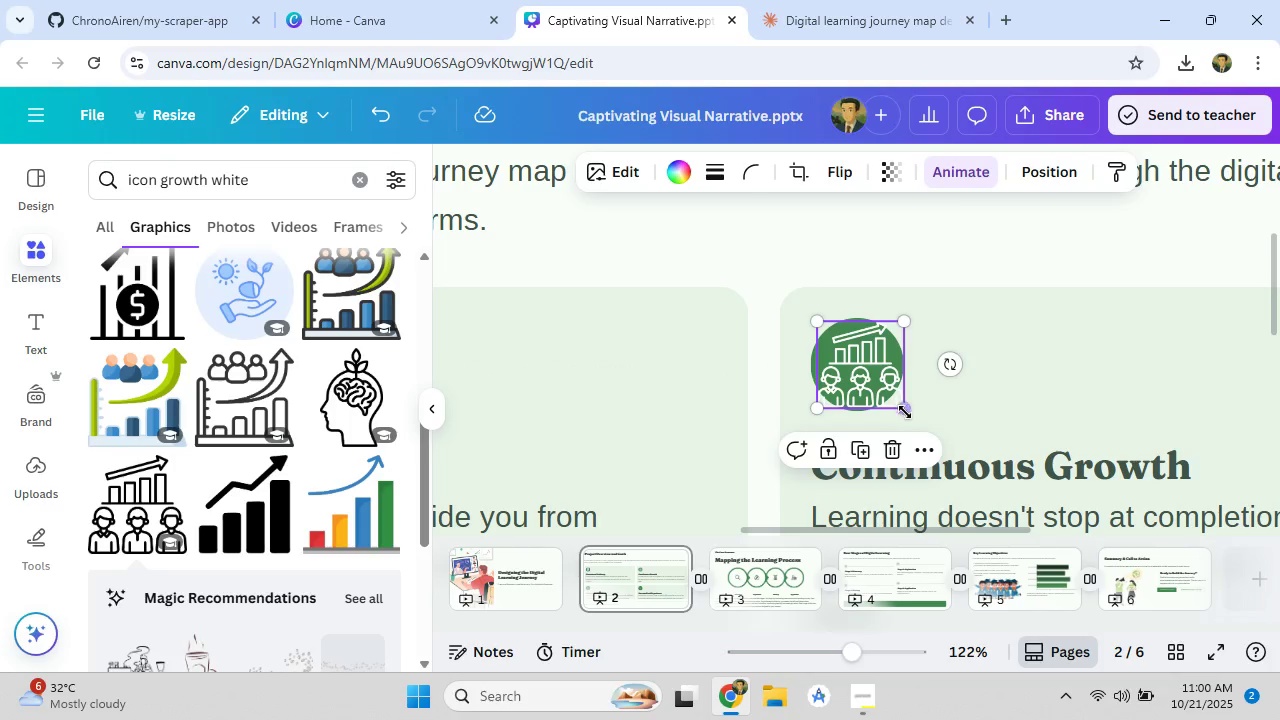 
left_click_drag(start_coordinate=[904, 412], to_coordinate=[886, 398])
 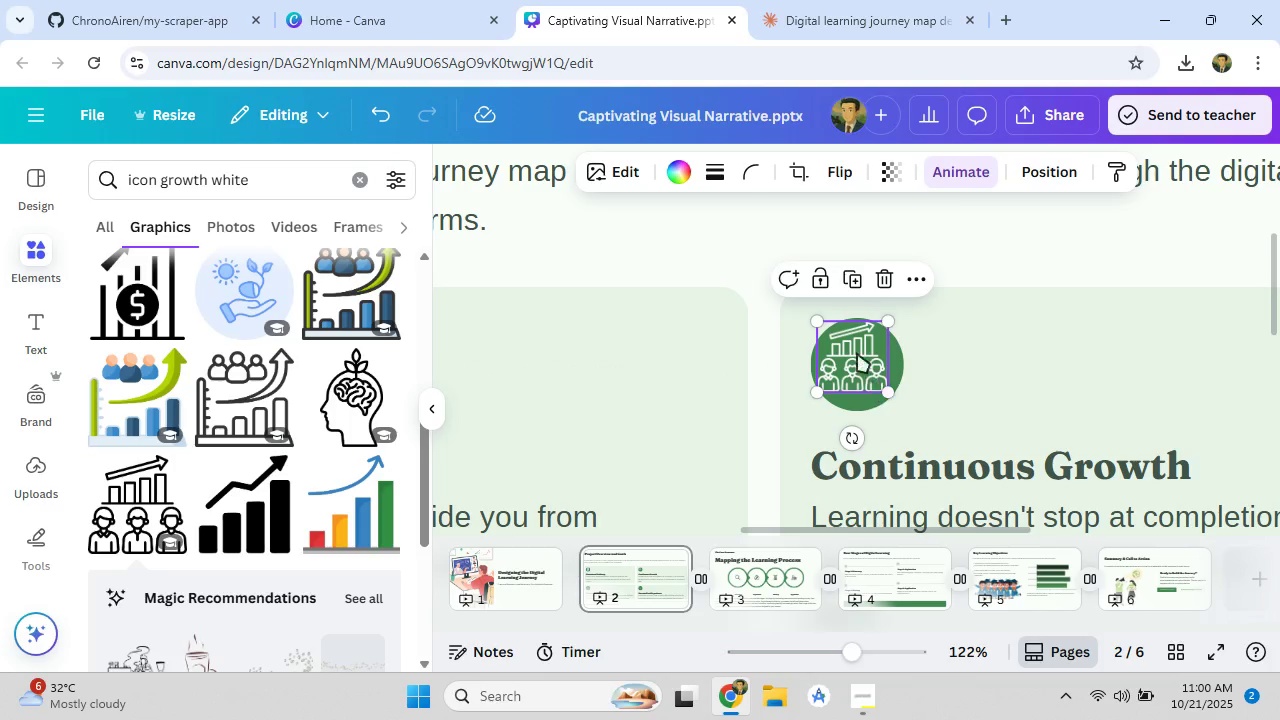 
left_click_drag(start_coordinate=[856, 350], to_coordinate=[860, 359])
 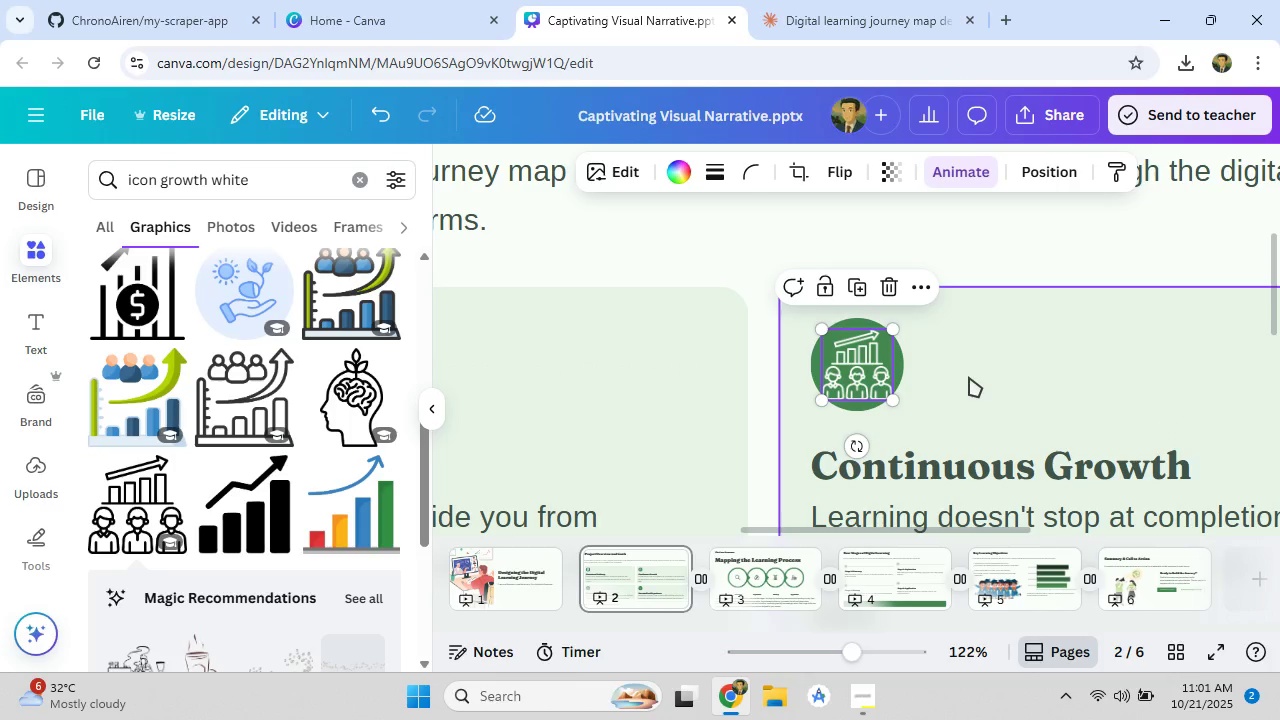 
left_click([969, 377])
 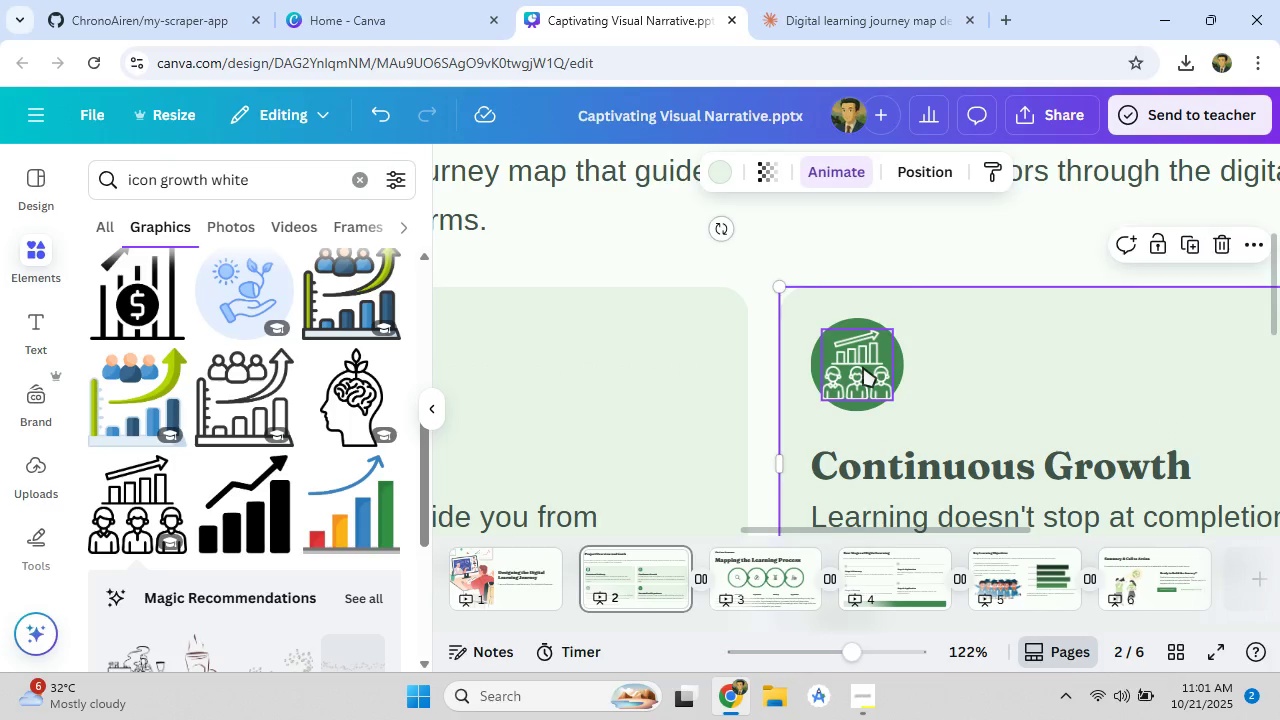 
left_click([863, 367])
 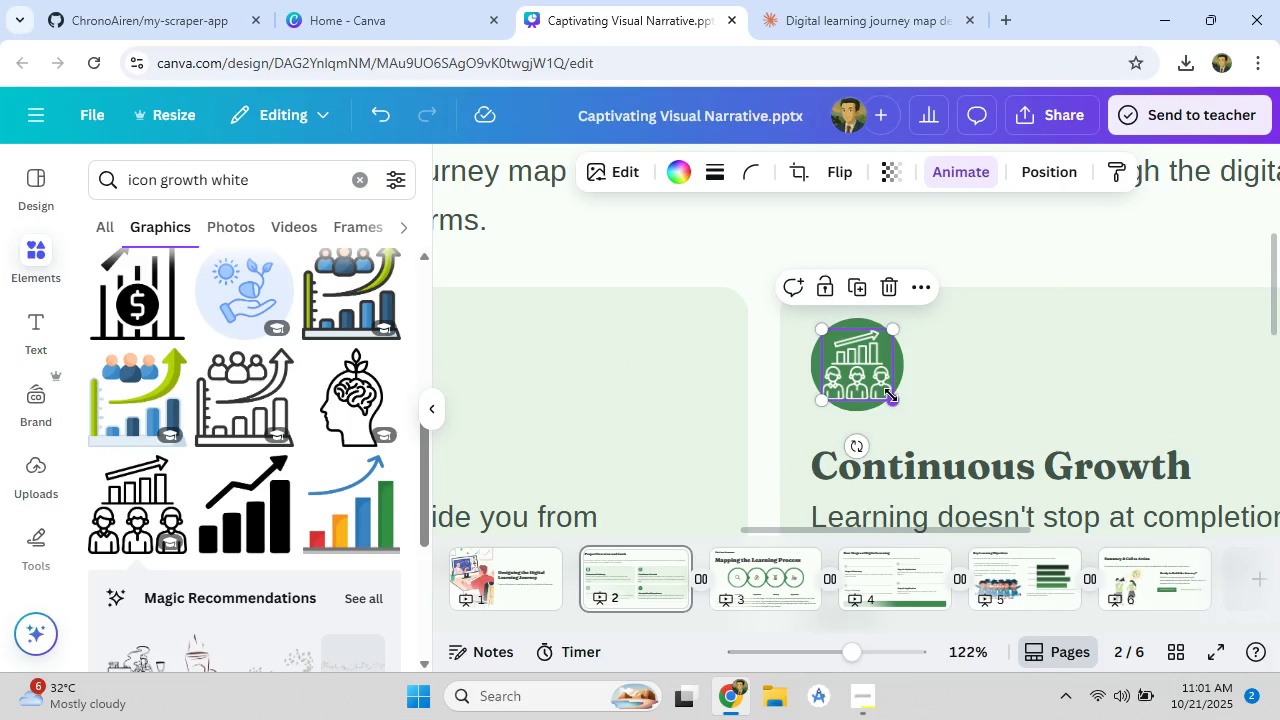 
left_click_drag(start_coordinate=[893, 401], to_coordinate=[883, 387])
 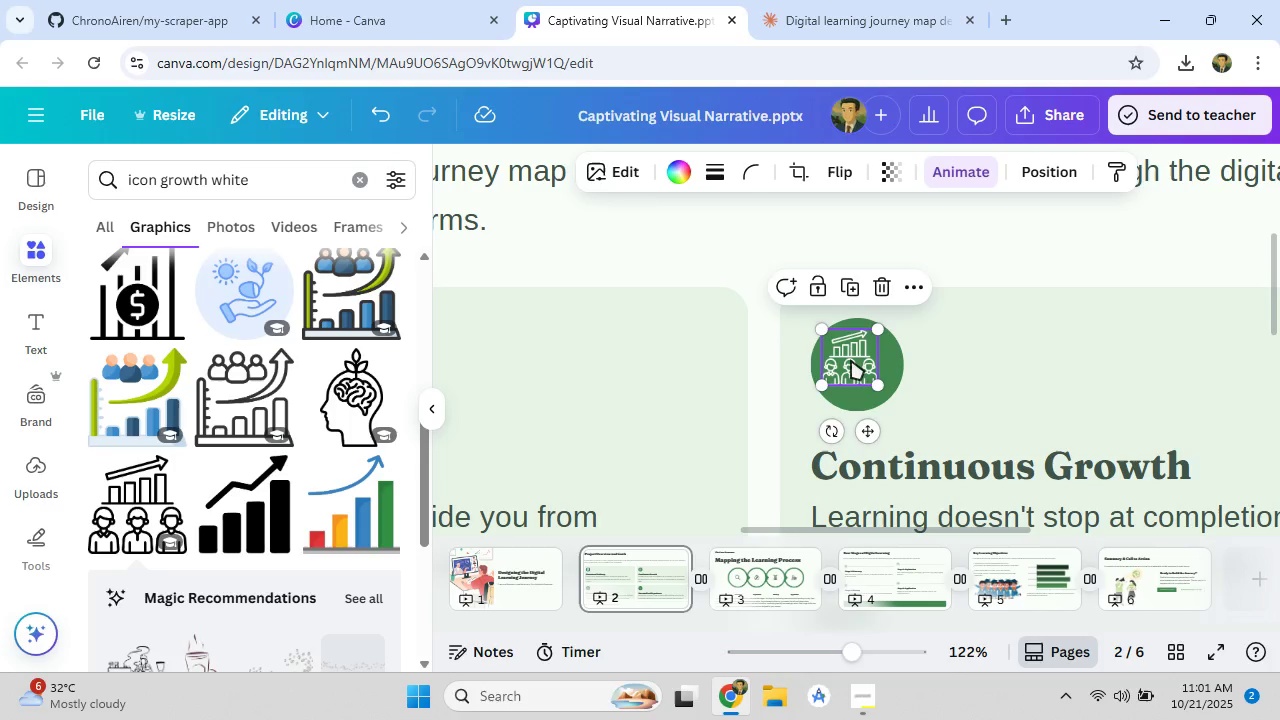 
left_click_drag(start_coordinate=[851, 360], to_coordinate=[861, 366])
 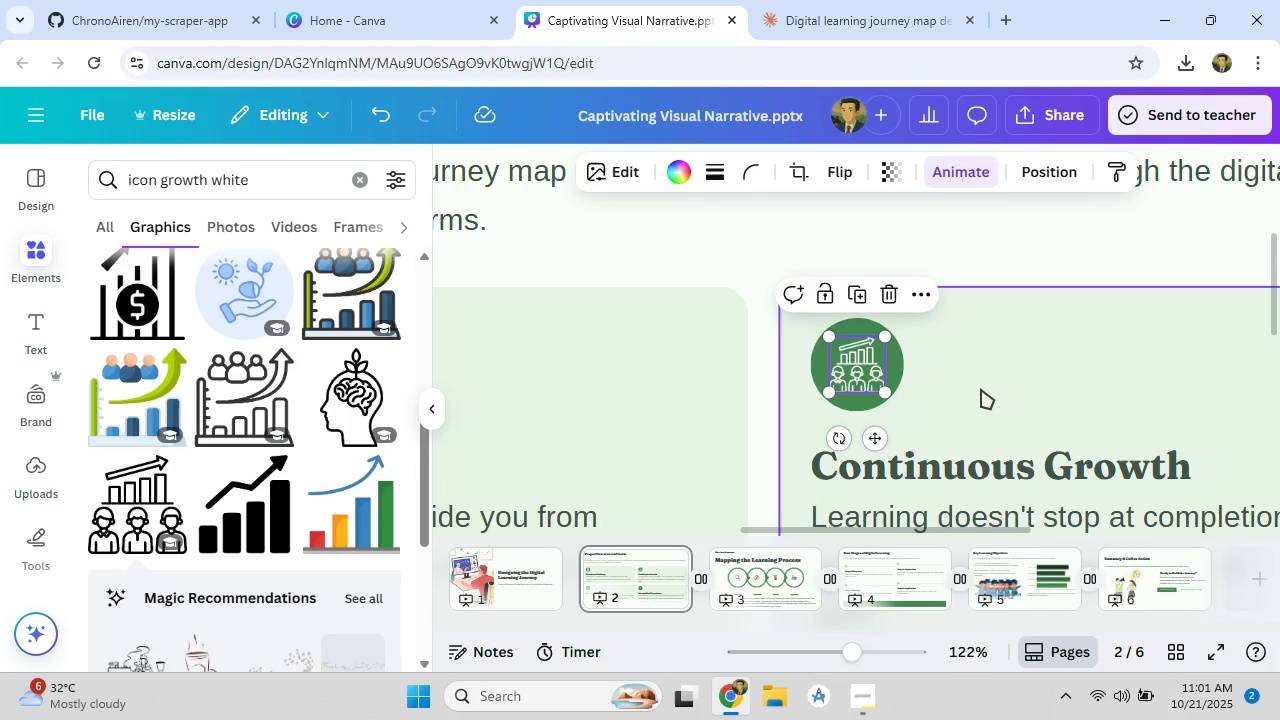 
left_click([981, 389])
 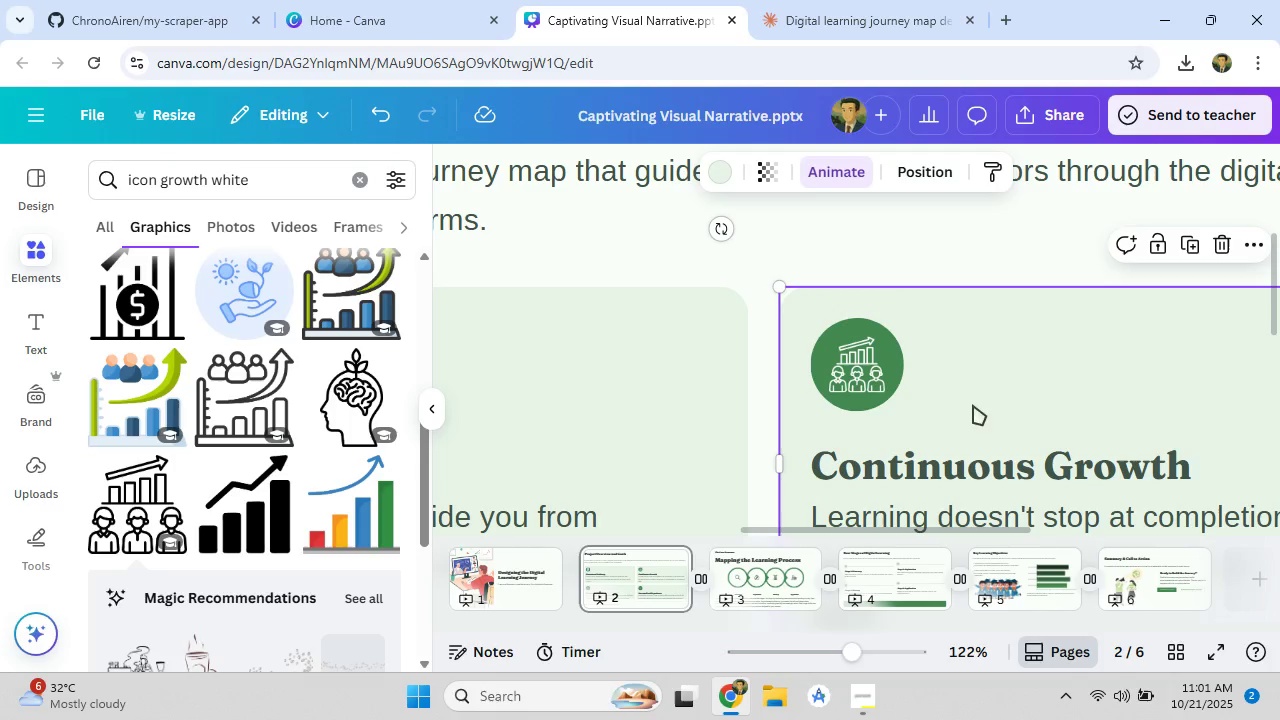 
scroll: coordinate [958, 425], scroll_direction: down, amount: 5.0
 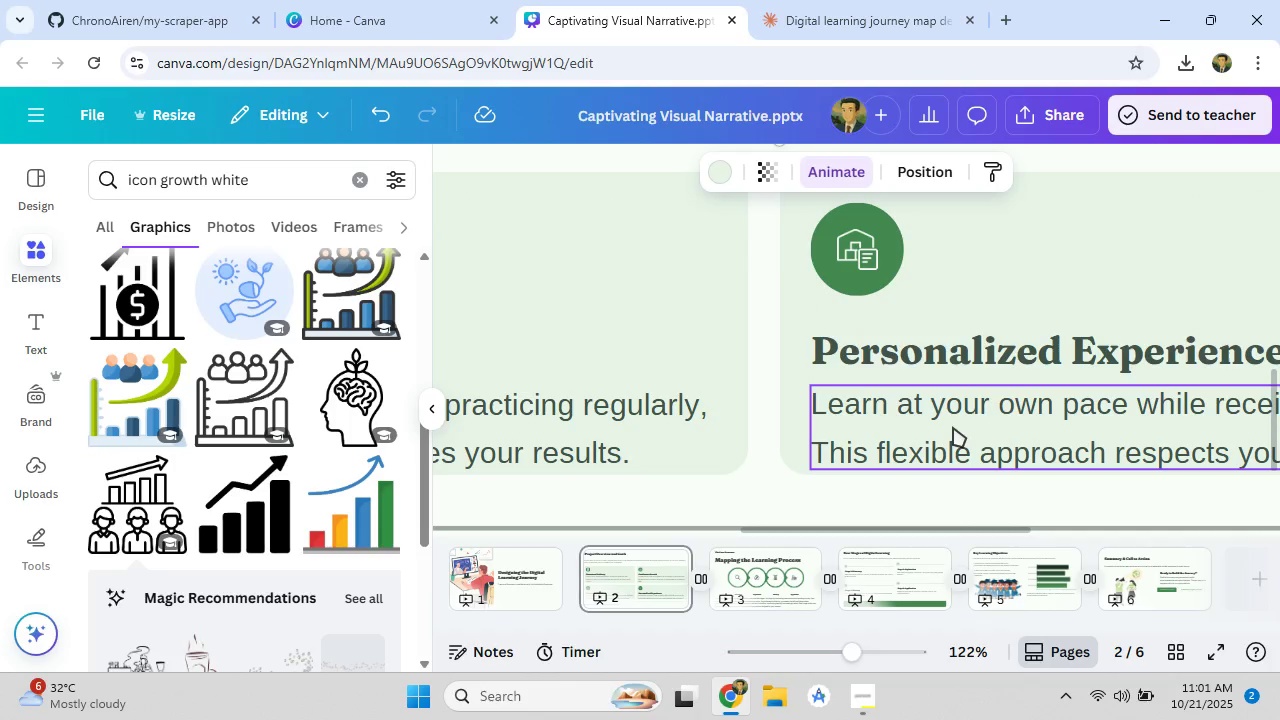 
scroll: coordinate [953, 427], scroll_direction: up, amount: 1.0
 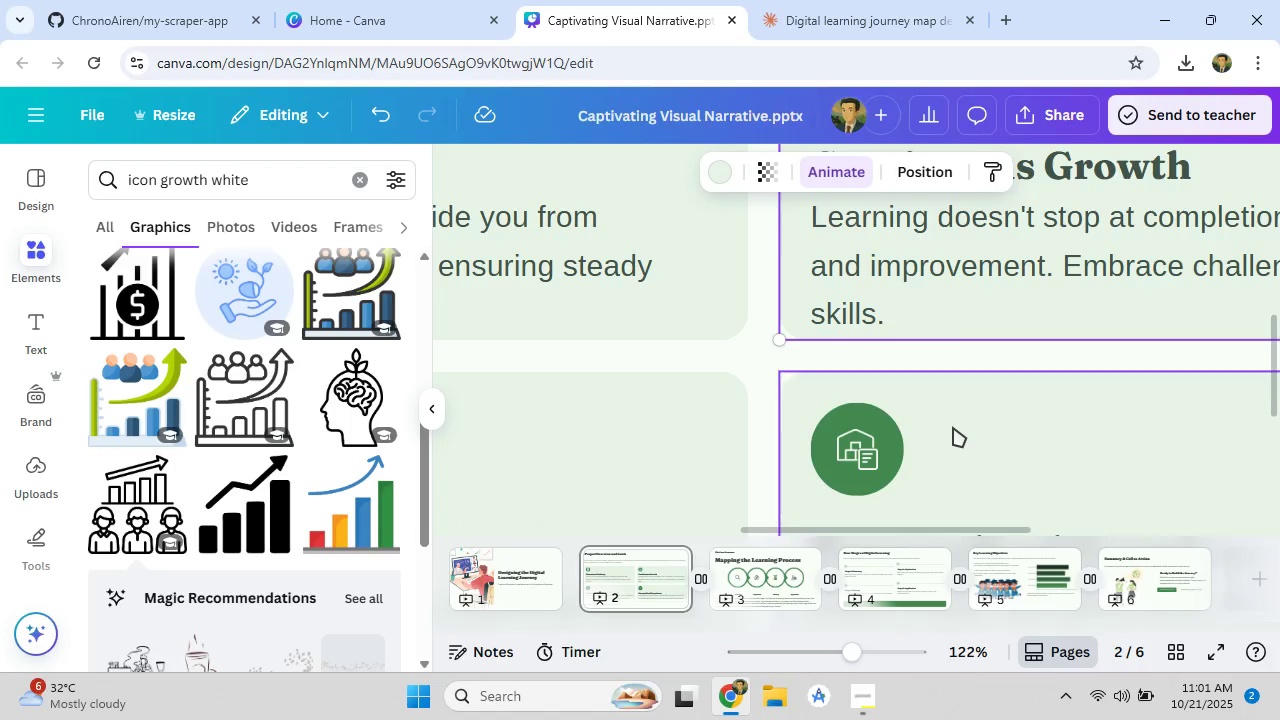 
scroll: coordinate [953, 427], scroll_direction: down, amount: 1.0
 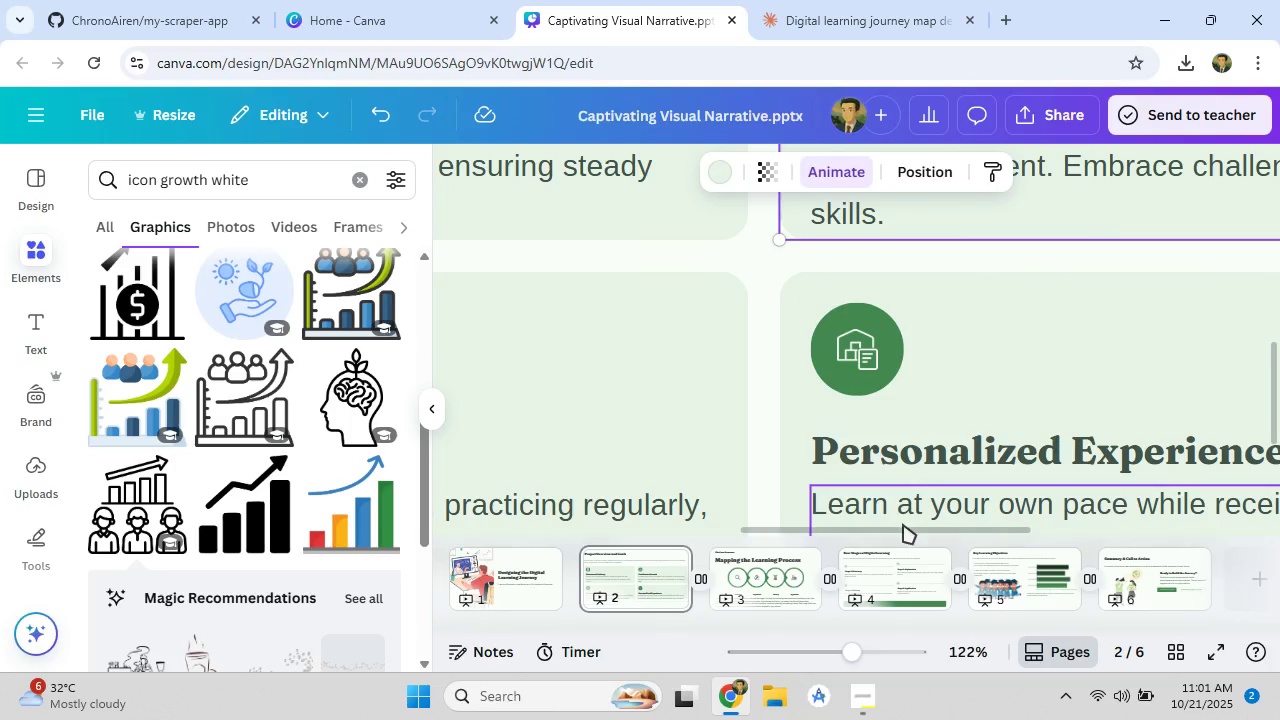 
left_click_drag(start_coordinate=[903, 531], to_coordinate=[568, 535])
 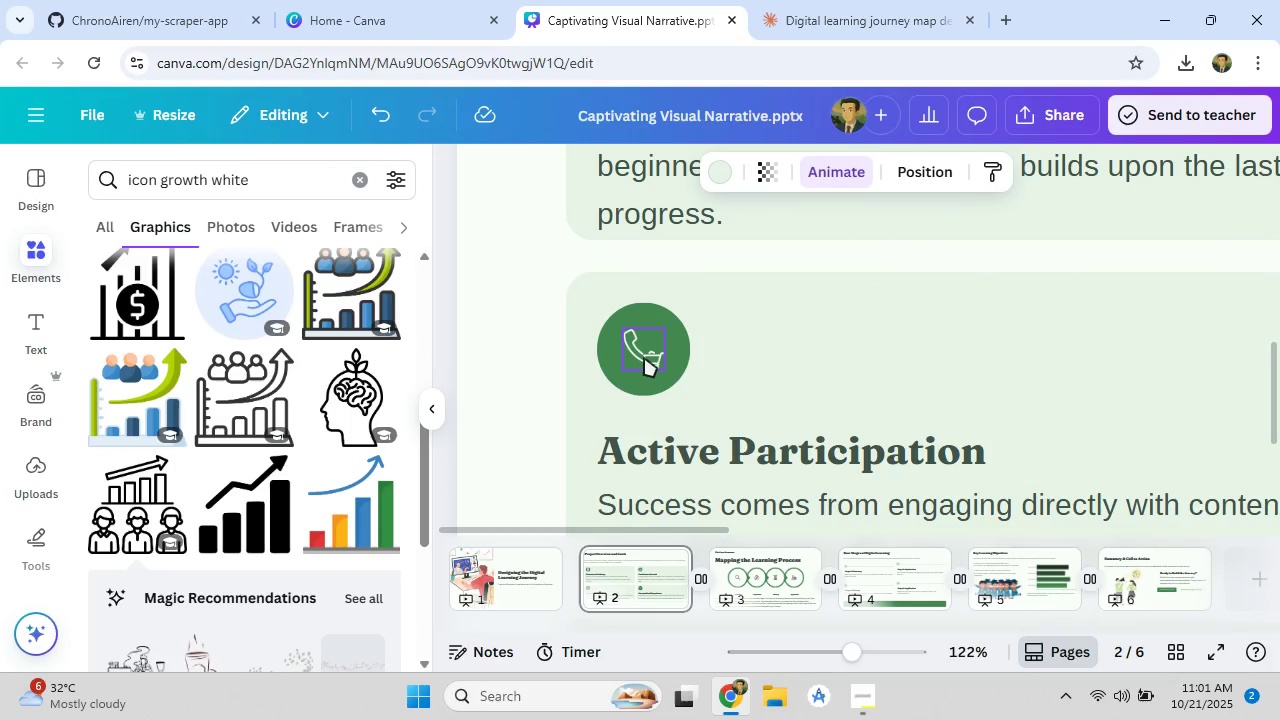 
left_click([644, 357])
 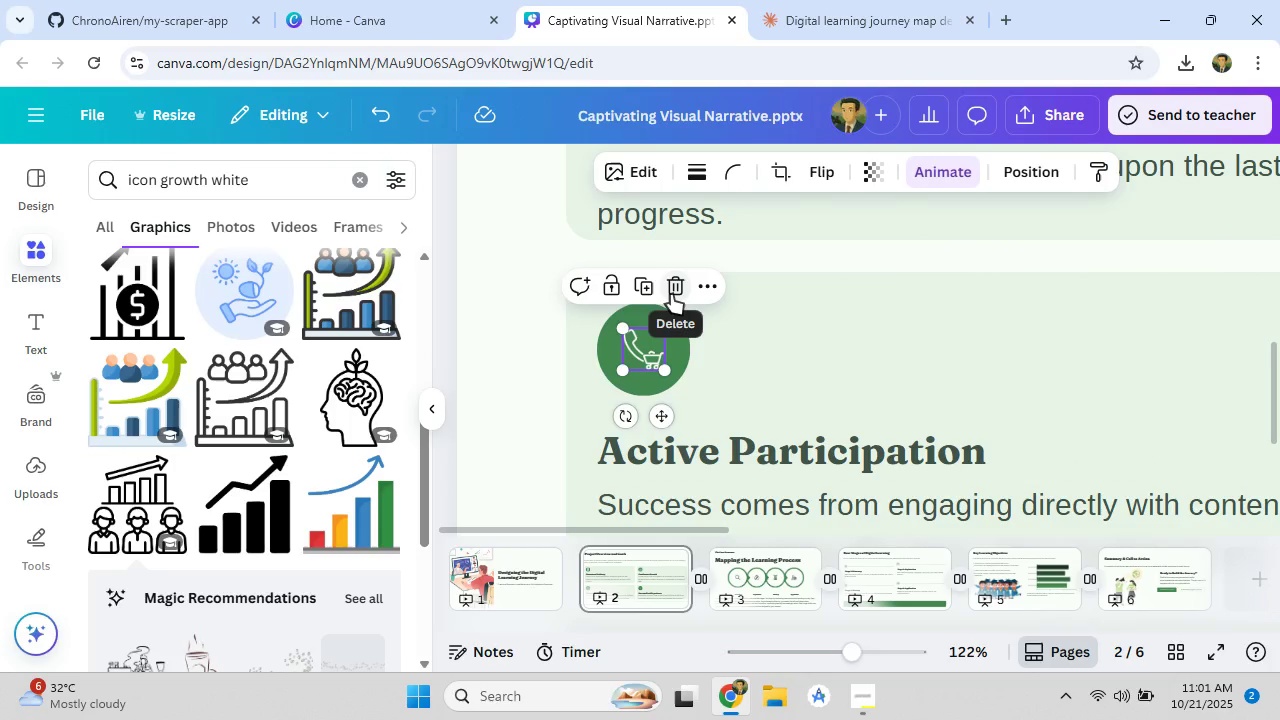 
left_click([671, 294])
 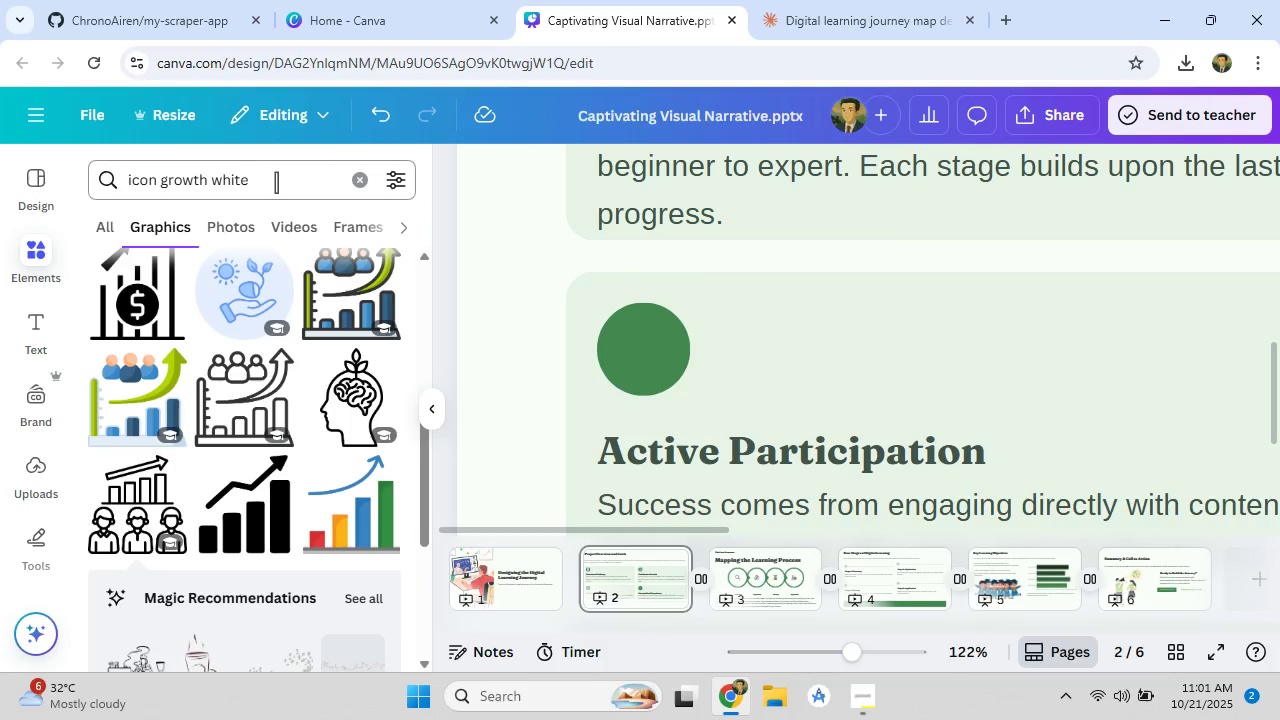 
left_click_drag(start_coordinate=[273, 180], to_coordinate=[162, 183])
 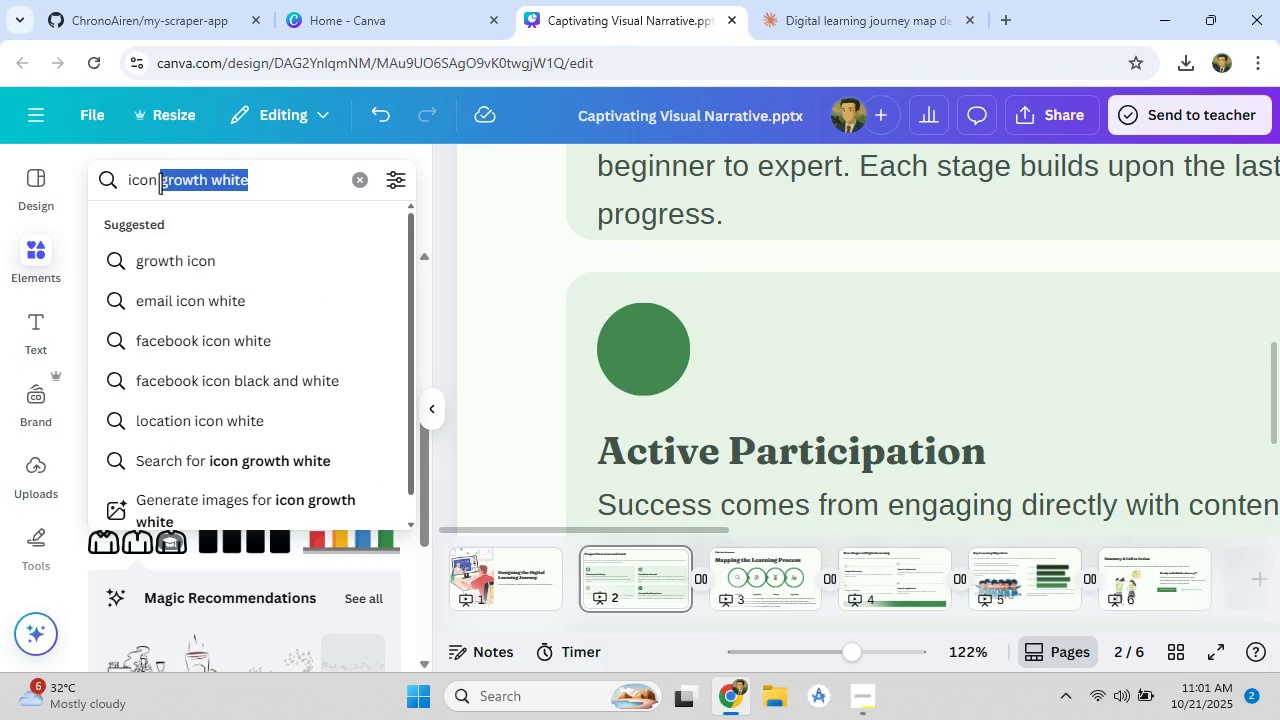 
key(Backspace)
type(active)
 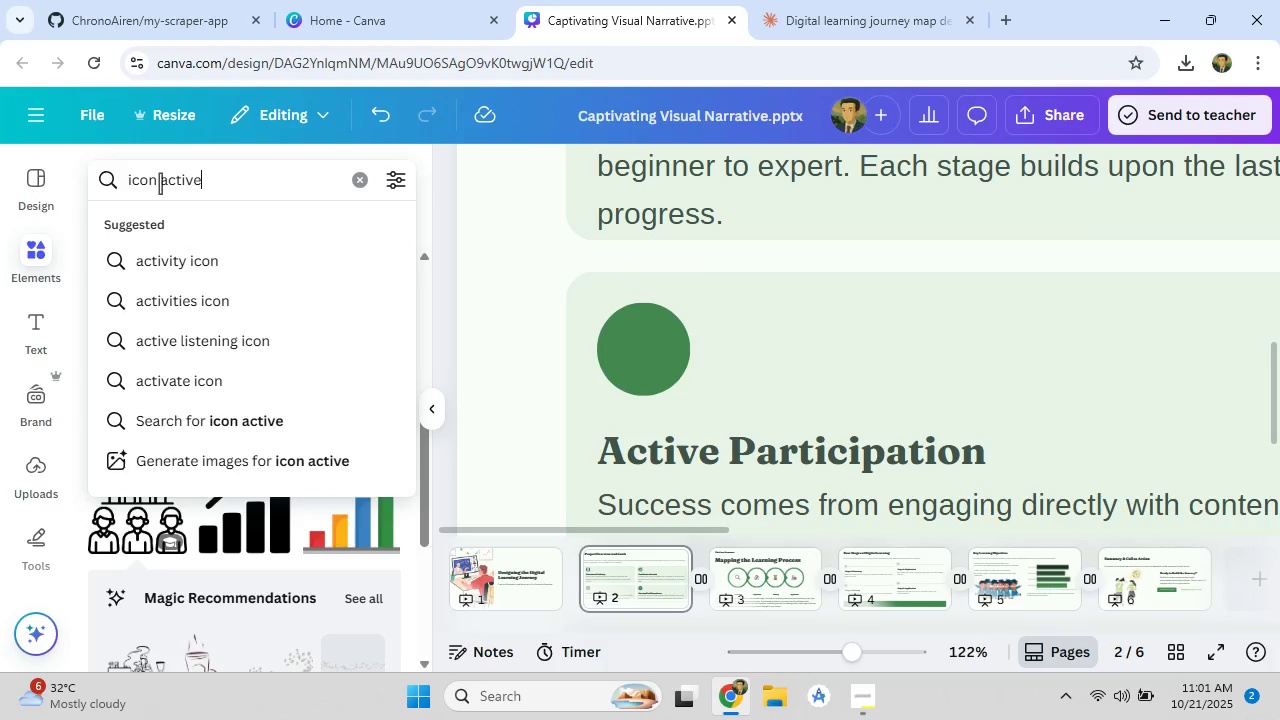 
key(Enter)
 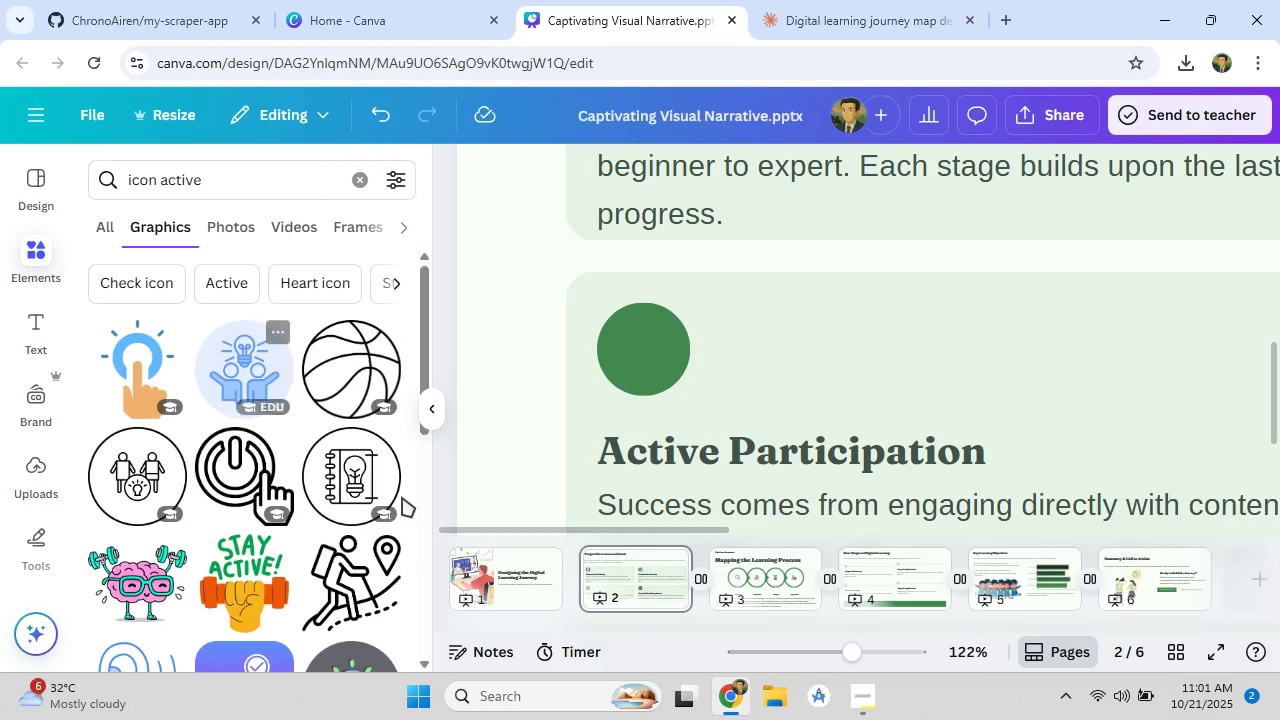 
scroll: coordinate [205, 489], scroll_direction: down, amount: 3.0
 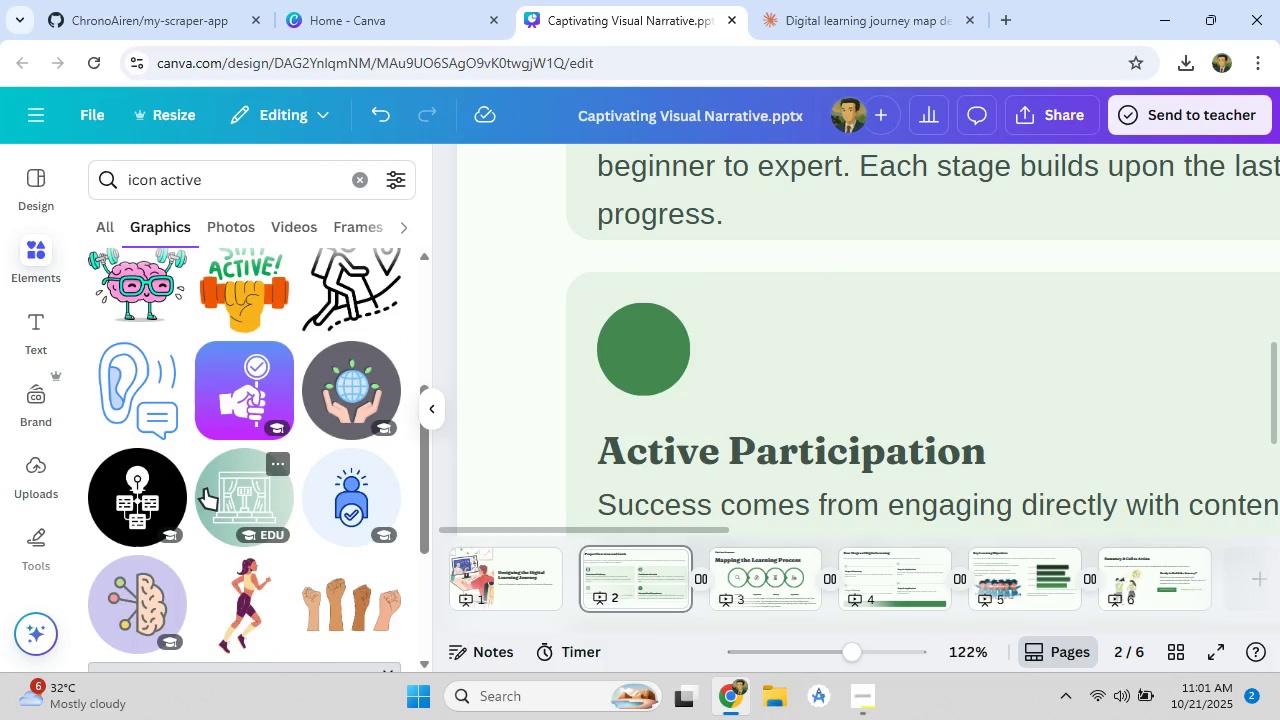 
scroll: coordinate [205, 489], scroll_direction: up, amount: 1.0
 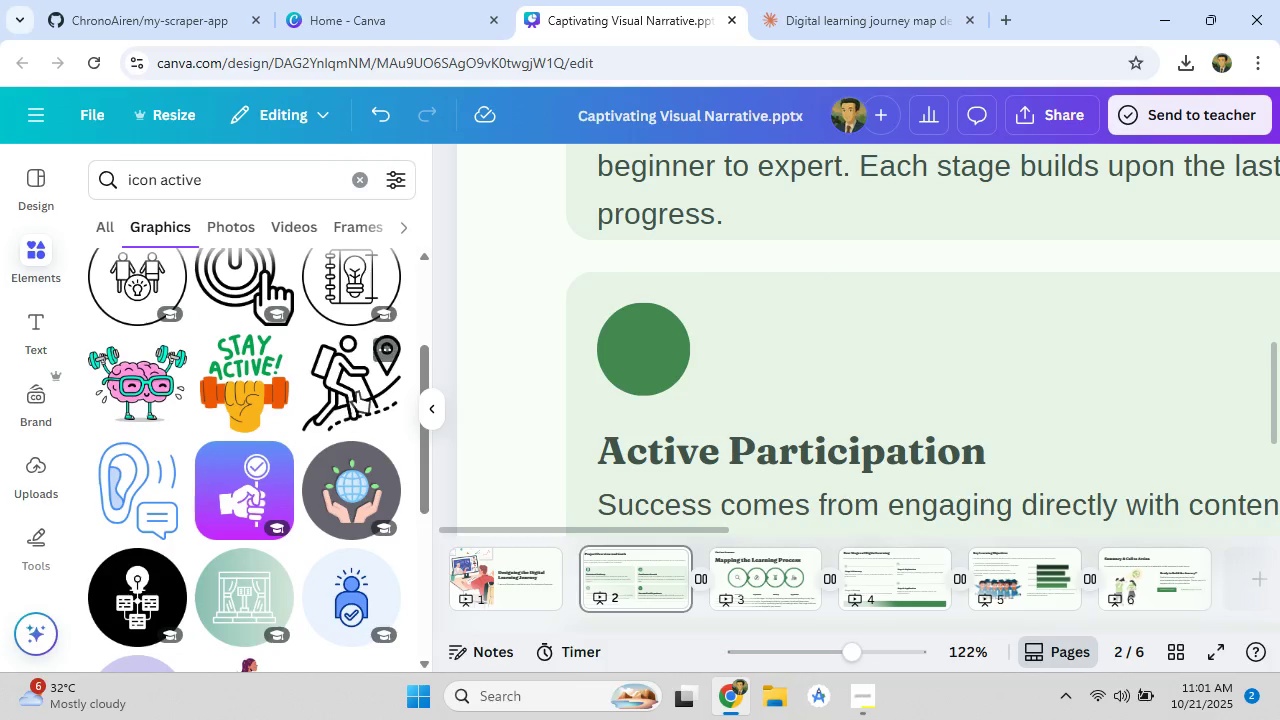 
left_click([357, 392])
 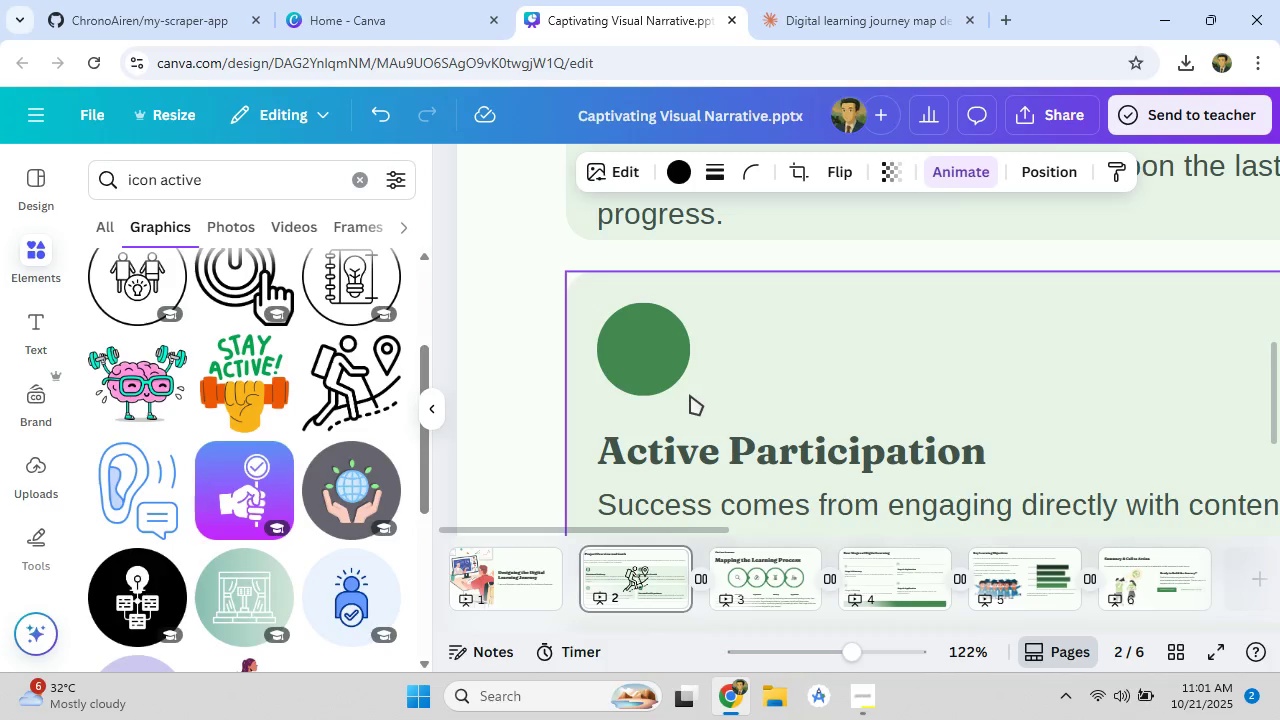 
scroll: coordinate [678, 425], scroll_direction: down, amount: 5.0
 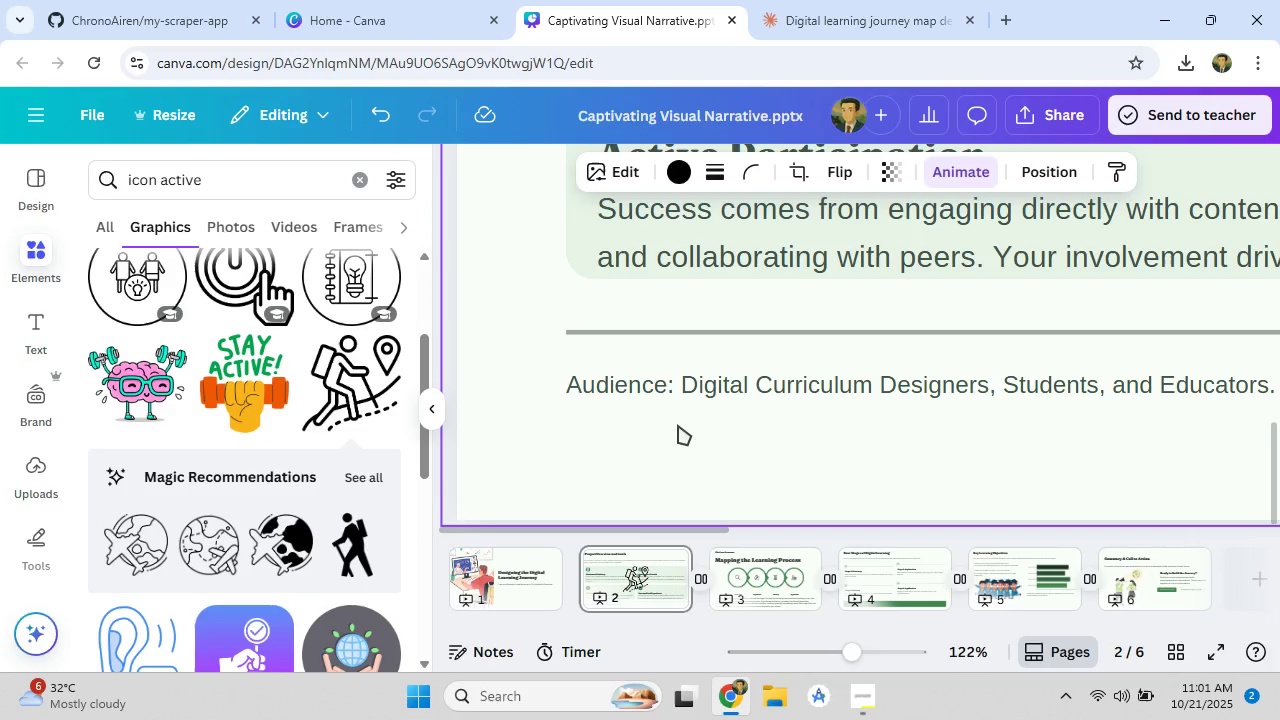 
scroll: coordinate [678, 425], scroll_direction: up, amount: 2.0
 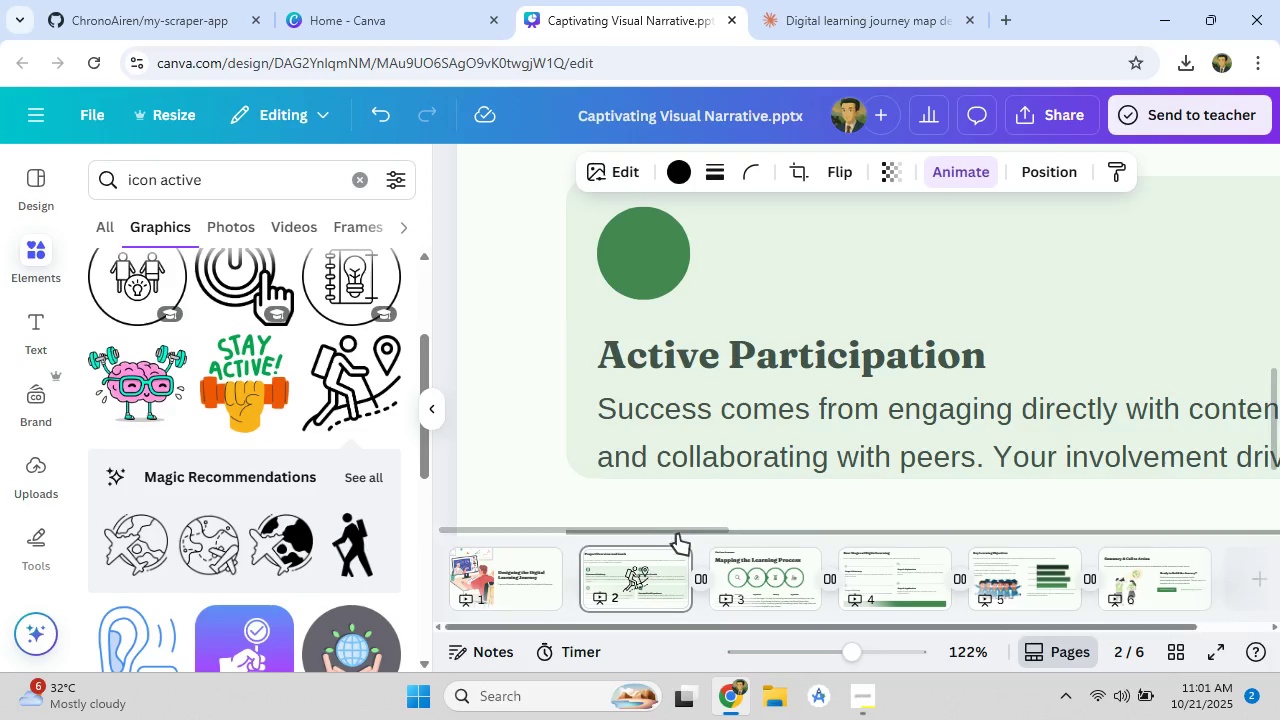 
left_click_drag(start_coordinate=[678, 533], to_coordinate=[802, 528])
 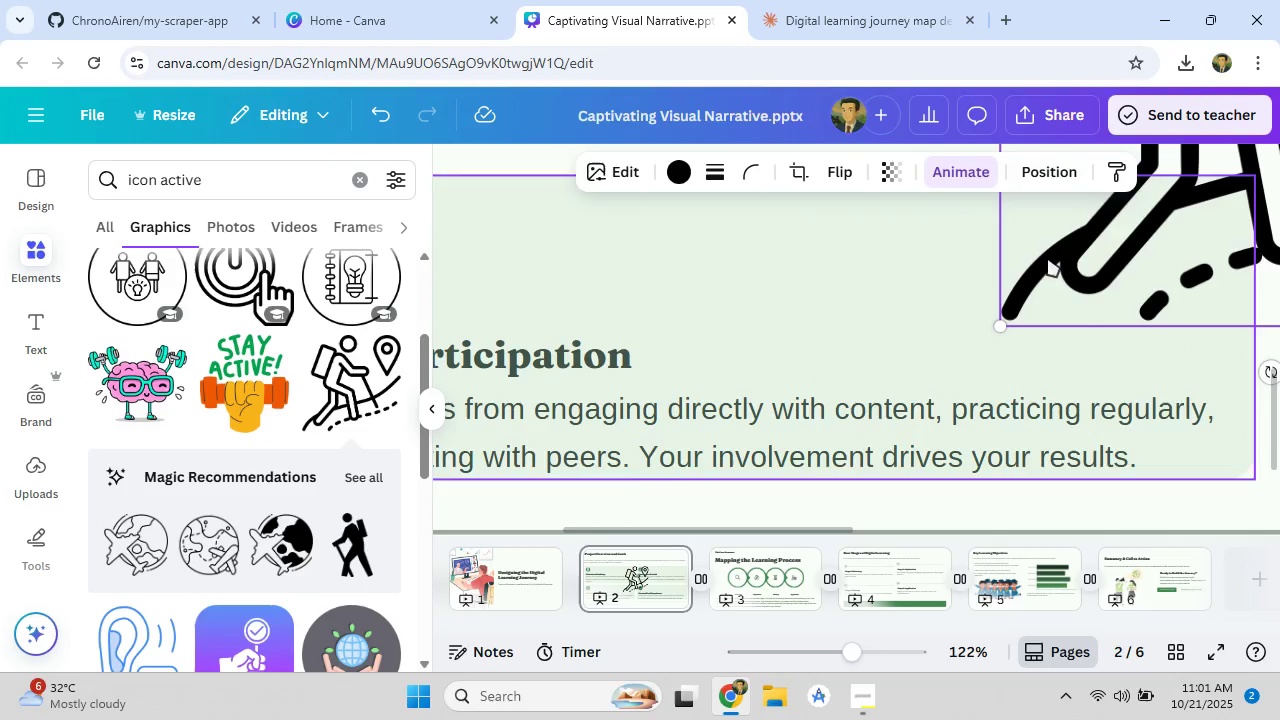 
left_click_drag(start_coordinate=[1066, 253], to_coordinate=[535, 497])
 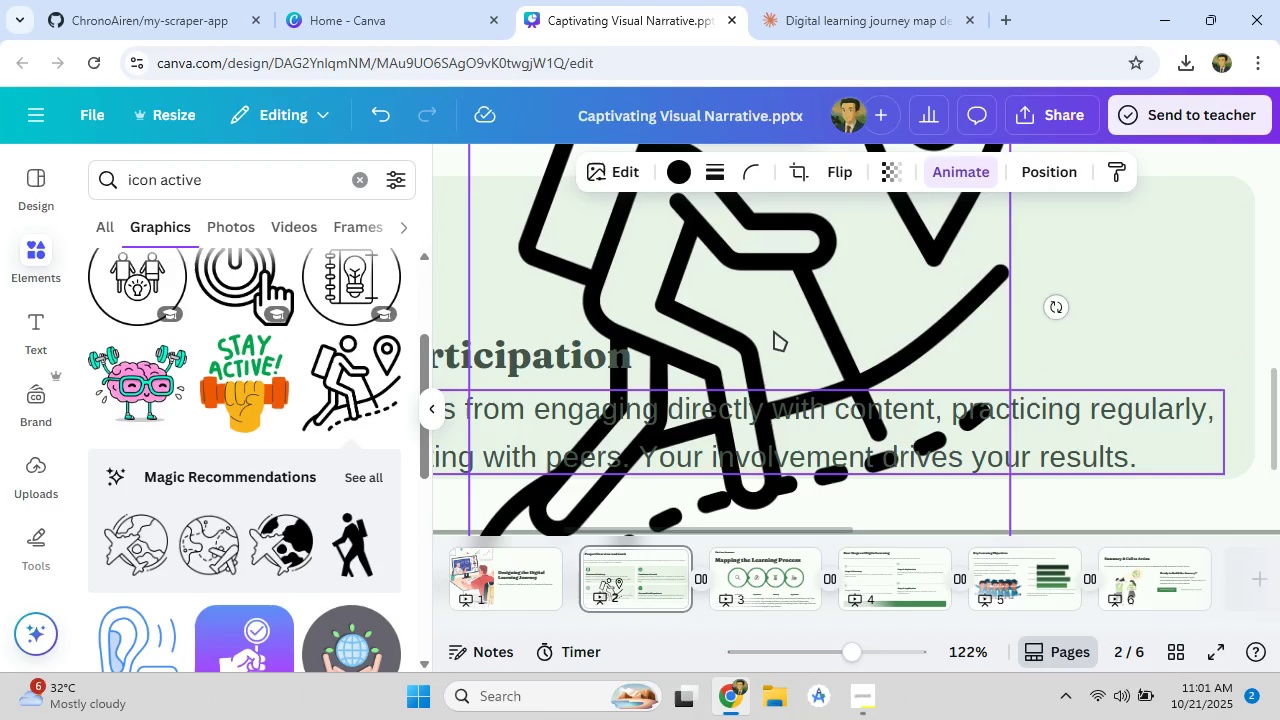 
left_click_drag(start_coordinate=[798, 300], to_coordinate=[674, 479])
 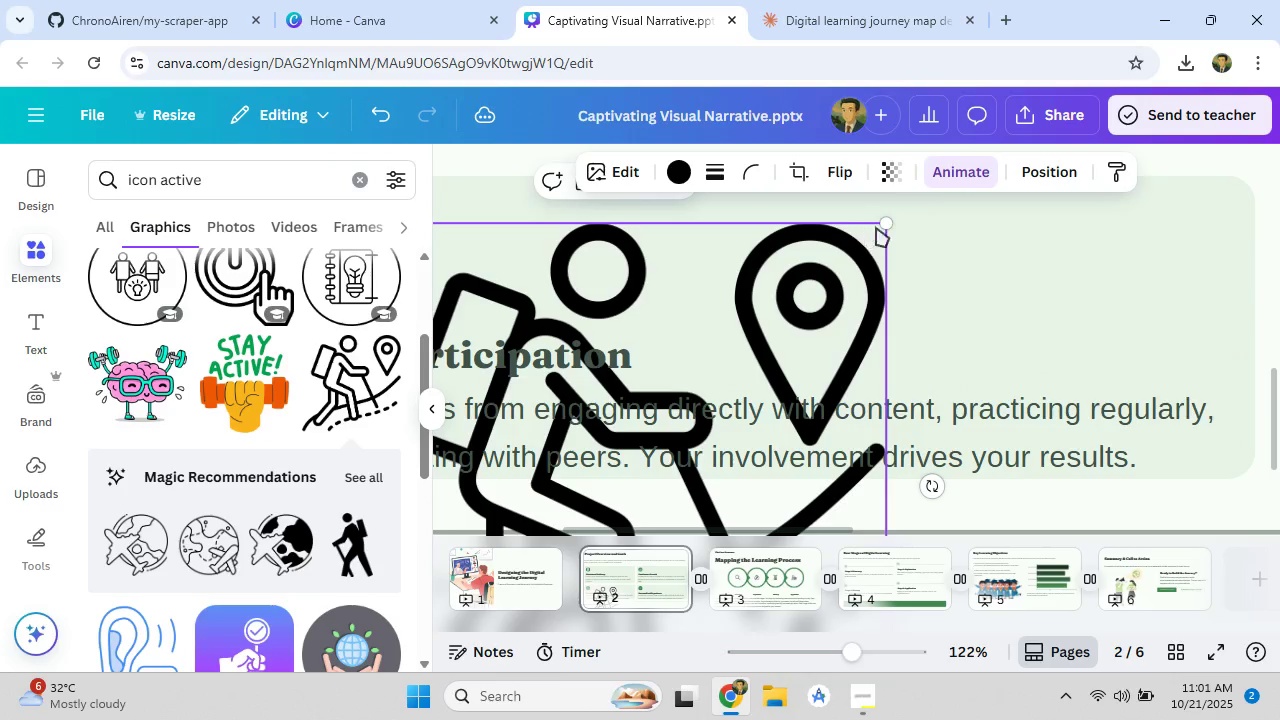 
left_click_drag(start_coordinate=[882, 224], to_coordinate=[640, 445])
 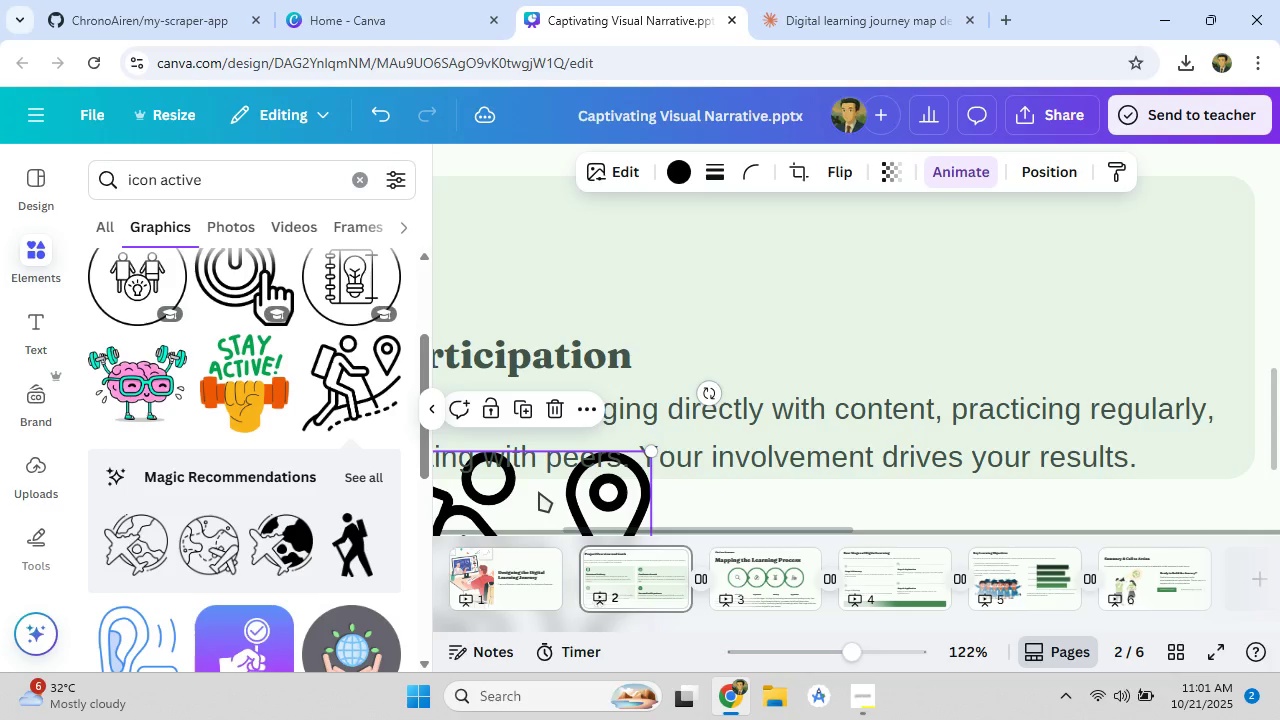 
left_click_drag(start_coordinate=[536, 494], to_coordinate=[764, 280])
 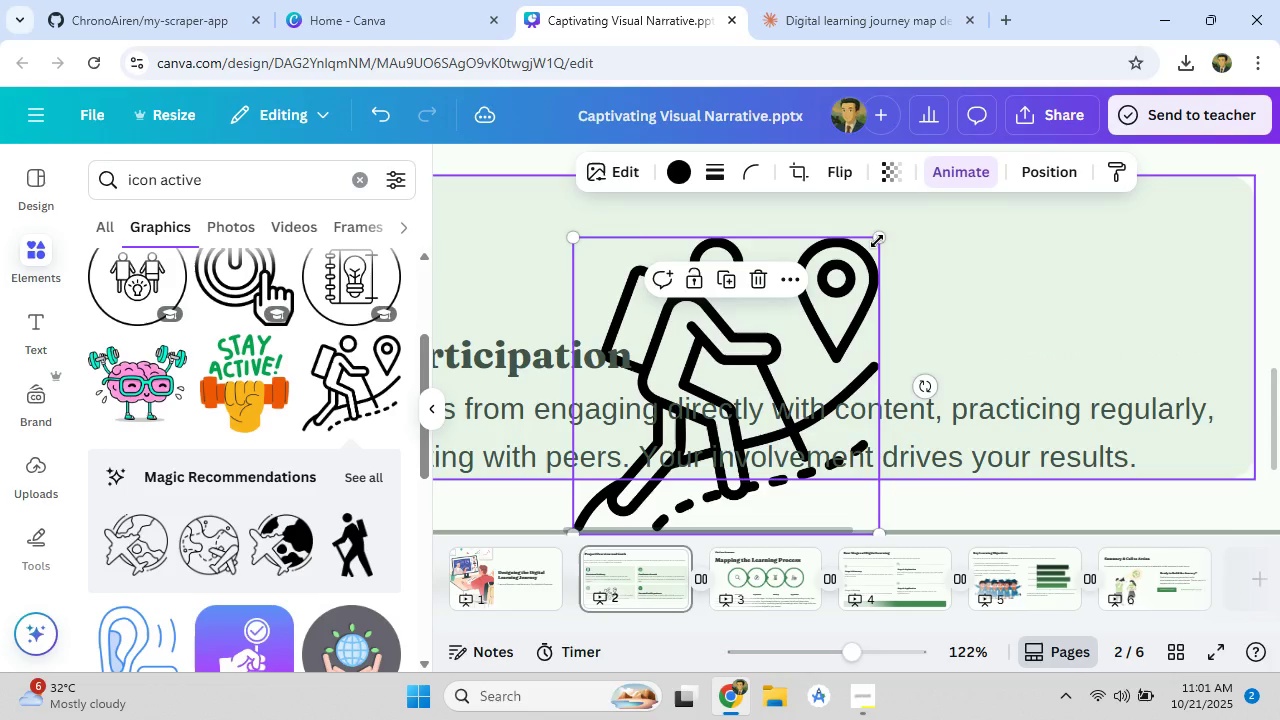 
left_click_drag(start_coordinate=[875, 241], to_coordinate=[717, 411])
 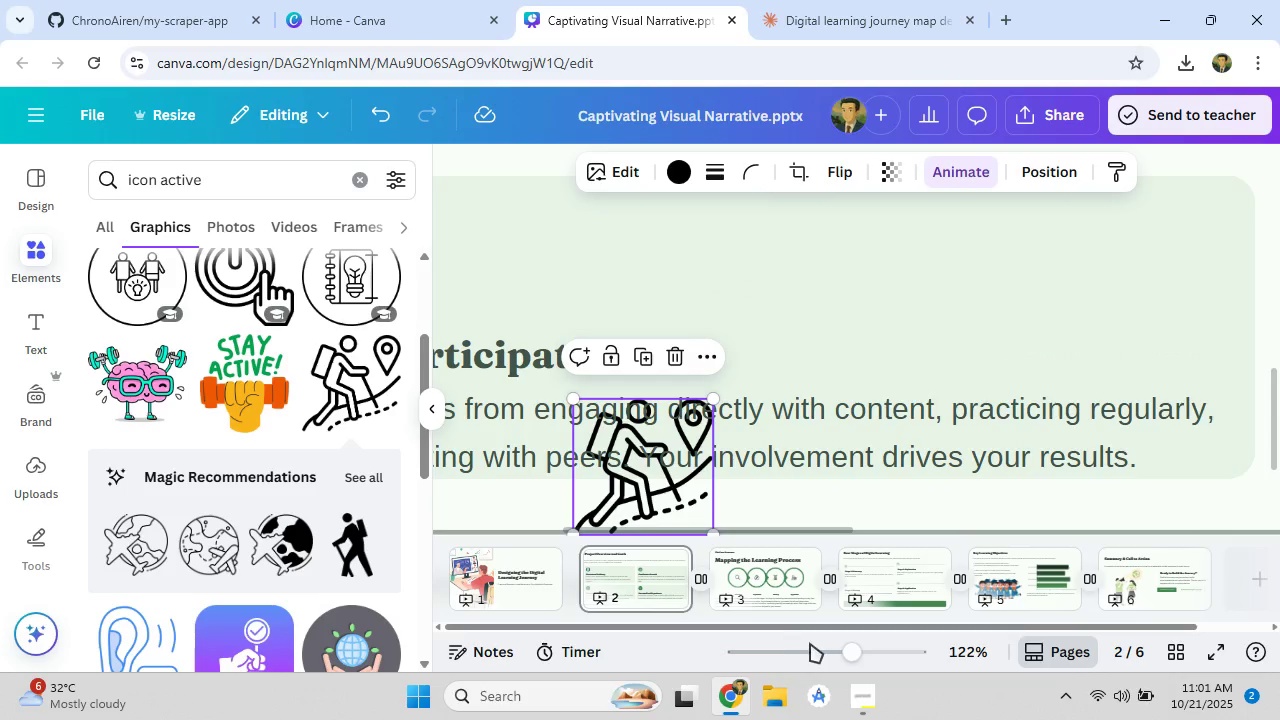 
left_click_drag(start_coordinate=[852, 657], to_coordinate=[847, 659])
 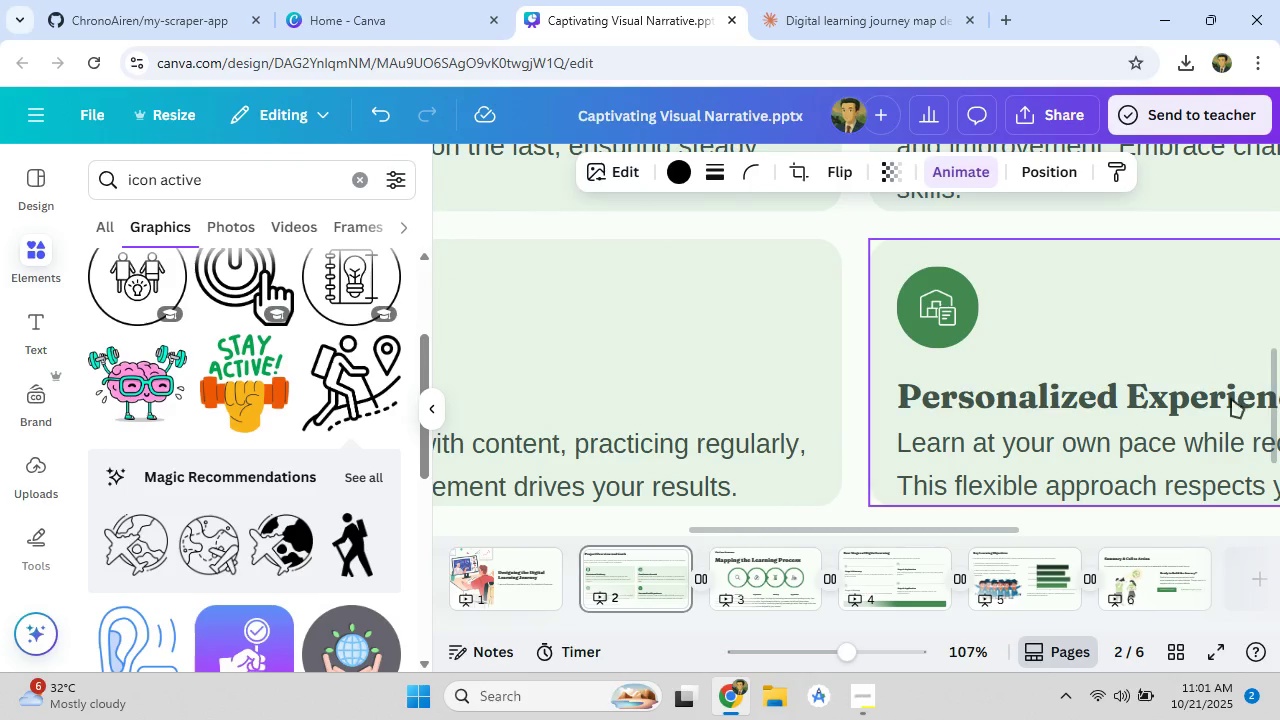 
left_click_drag(start_coordinate=[1276, 382], to_coordinate=[1269, 409])
 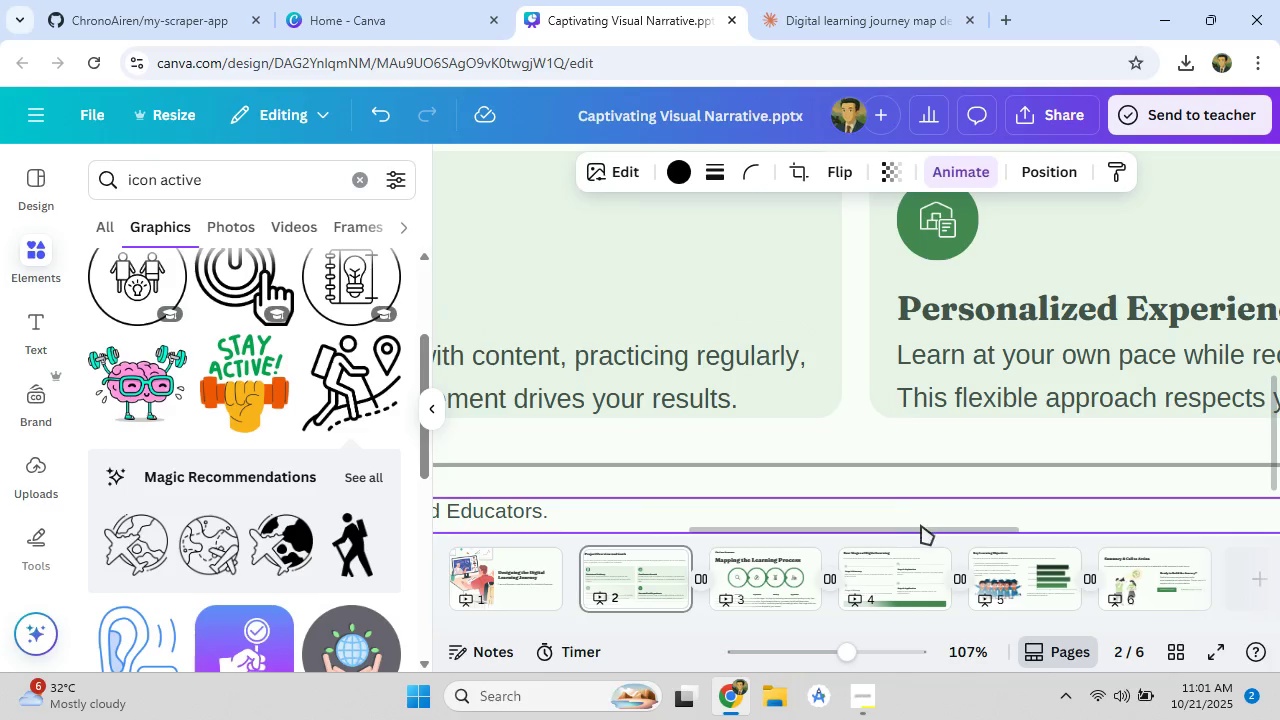 
left_click_drag(start_coordinate=[924, 530], to_coordinate=[693, 544])
 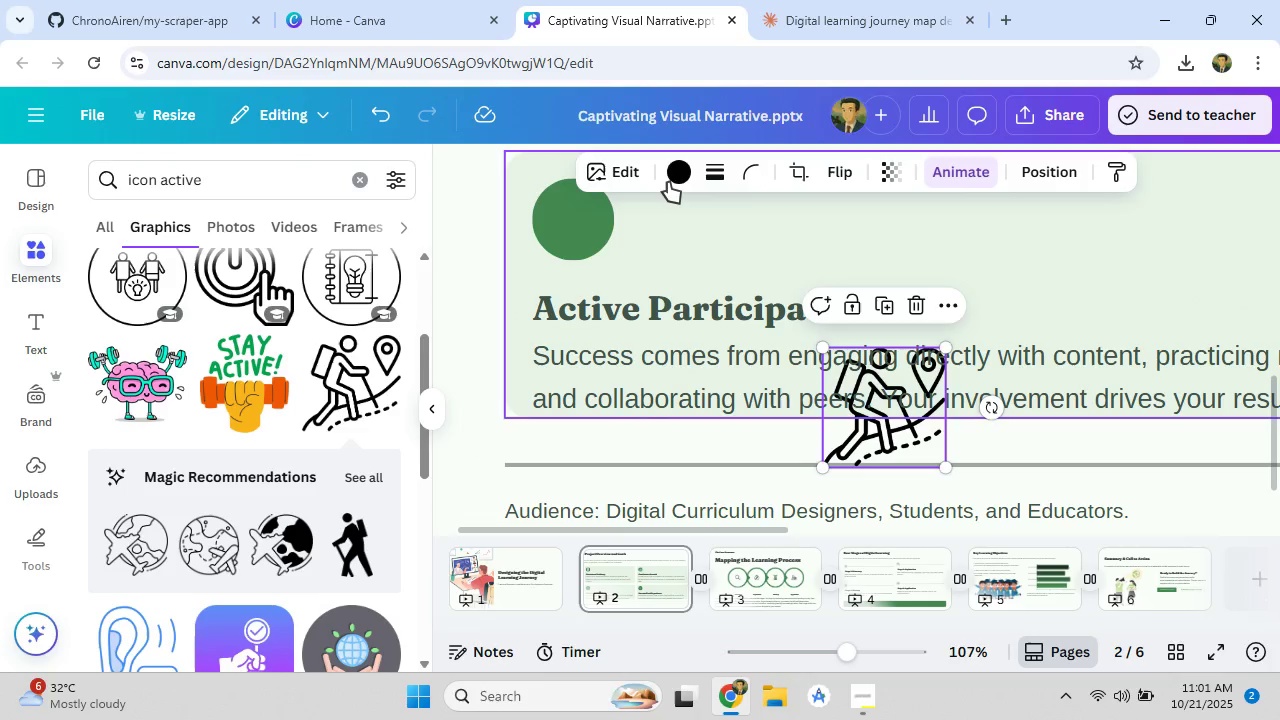 
left_click([668, 182])
 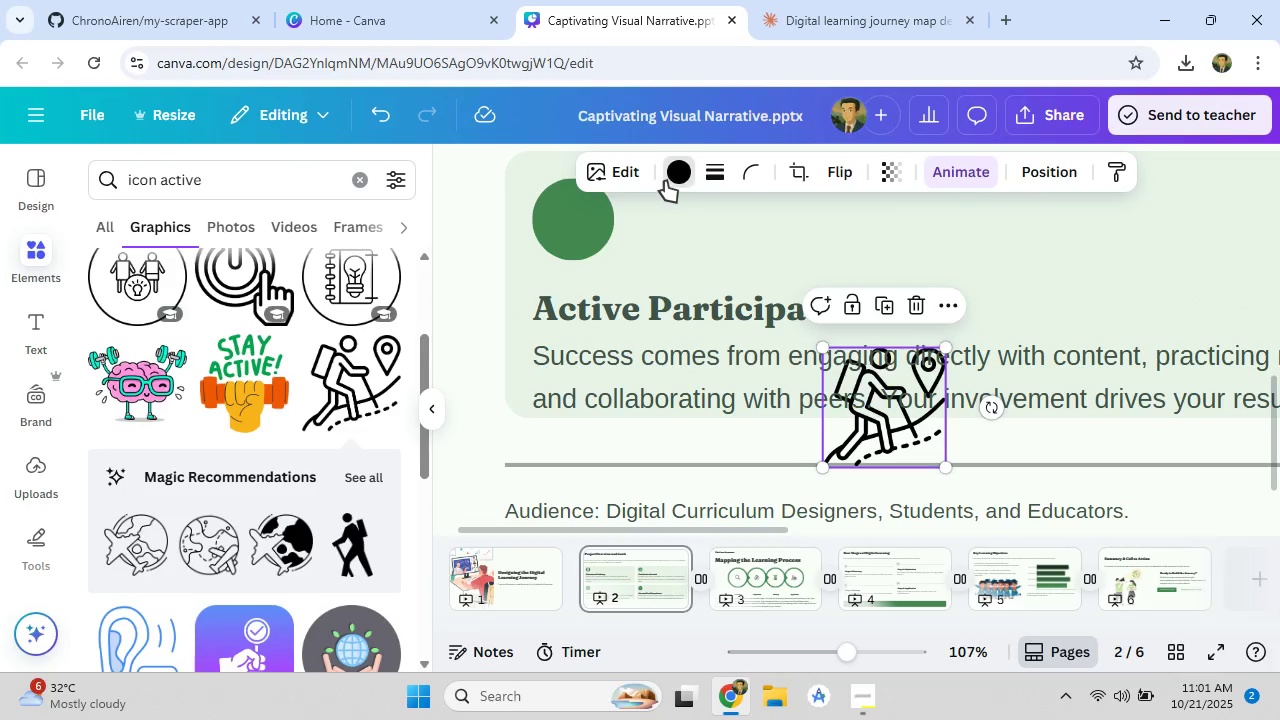 
mouse_move([643, 196])
 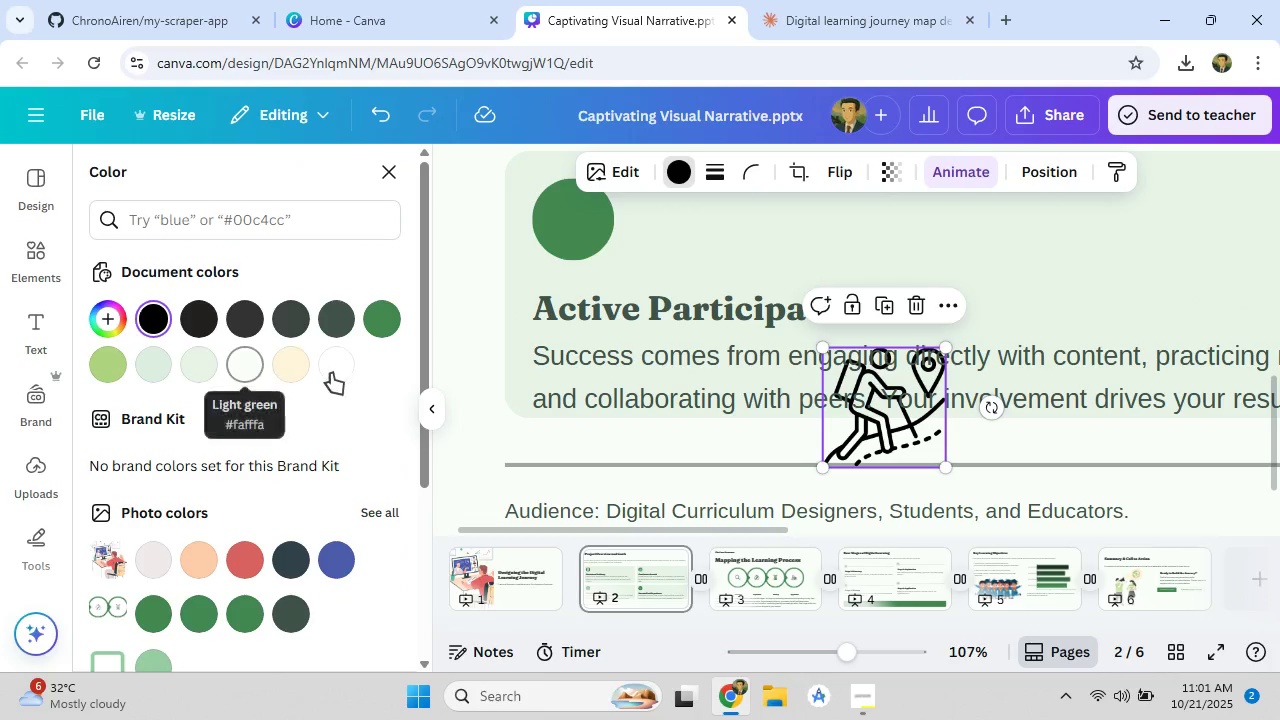 
left_click([331, 373])
 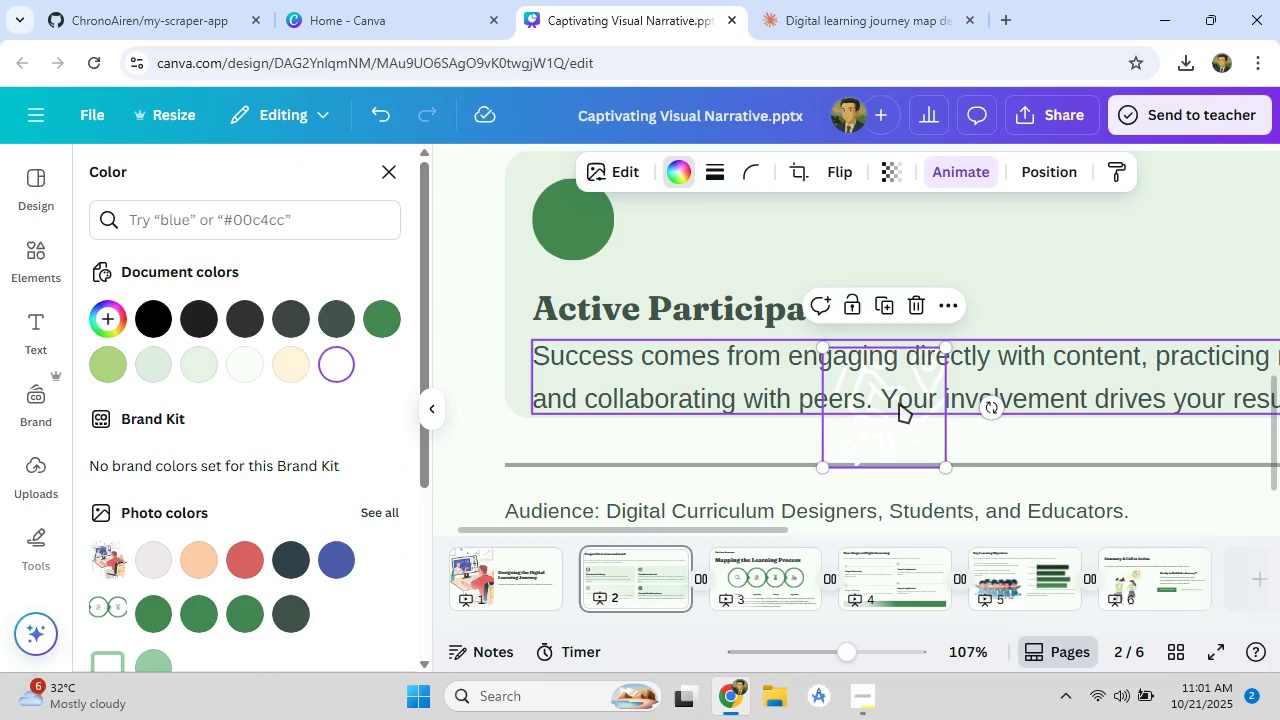 
left_click_drag(start_coordinate=[899, 403], to_coordinate=[591, 230])
 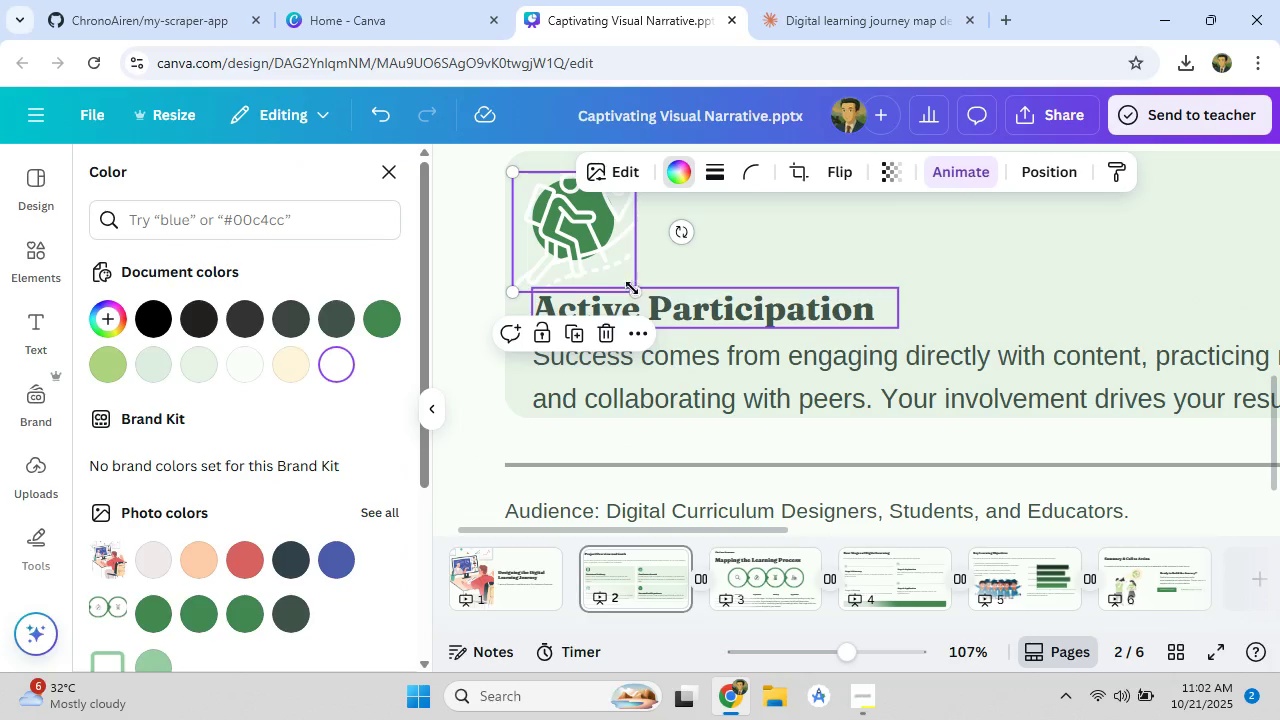 
left_click_drag(start_coordinate=[635, 294], to_coordinate=[580, 227])
 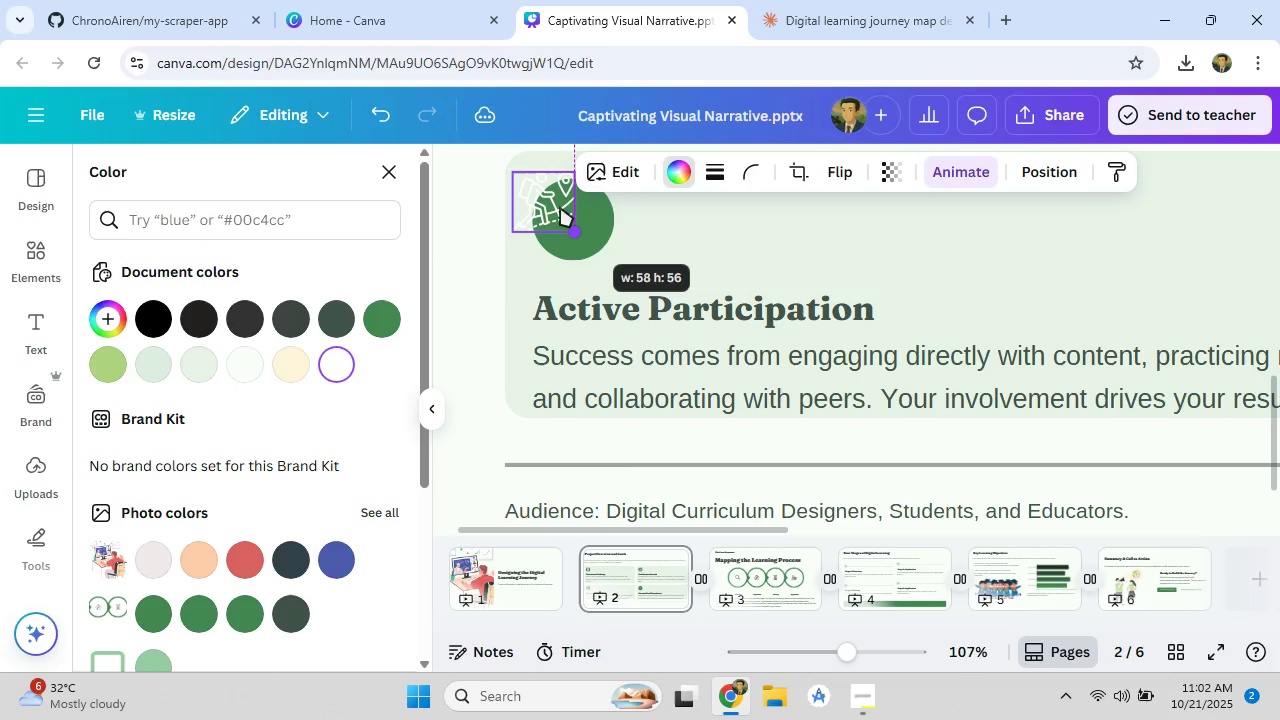 
left_click_drag(start_coordinate=[550, 197], to_coordinate=[579, 215])
 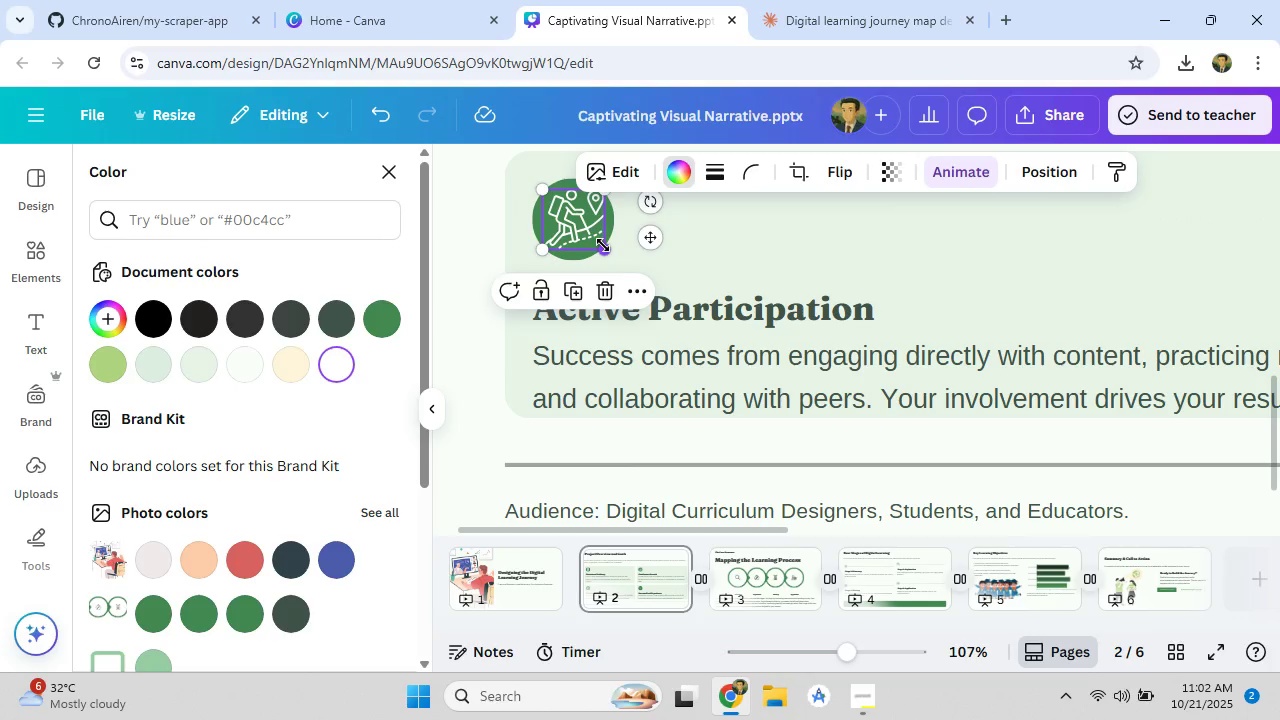 
left_click_drag(start_coordinate=[608, 253], to_coordinate=[605, 244])
 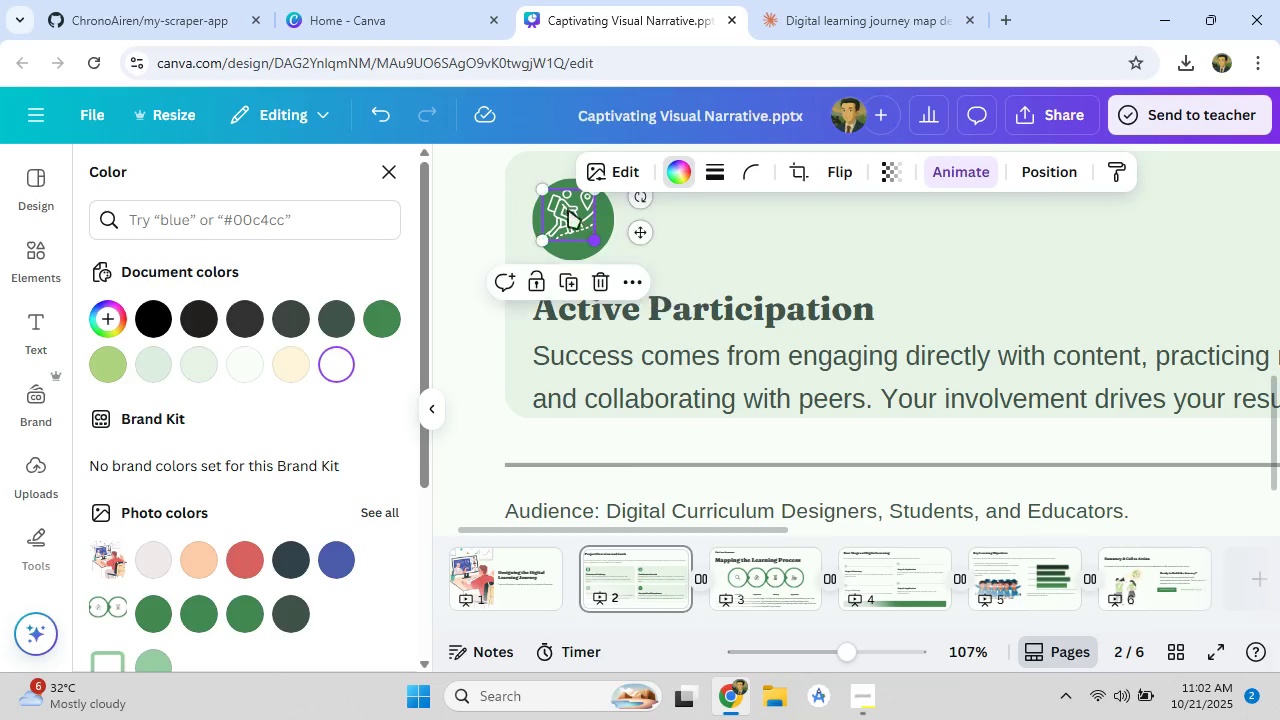 
left_click_drag(start_coordinate=[567, 208], to_coordinate=[573, 215])
 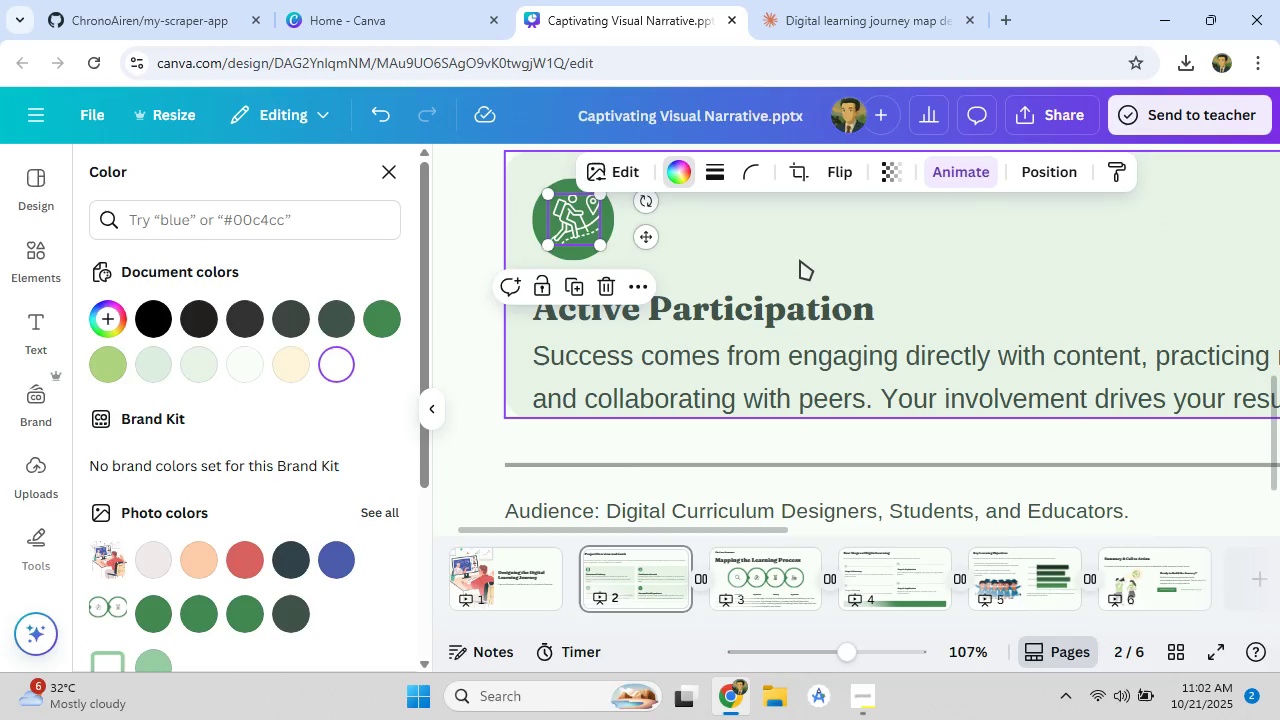 
left_click([800, 260])
 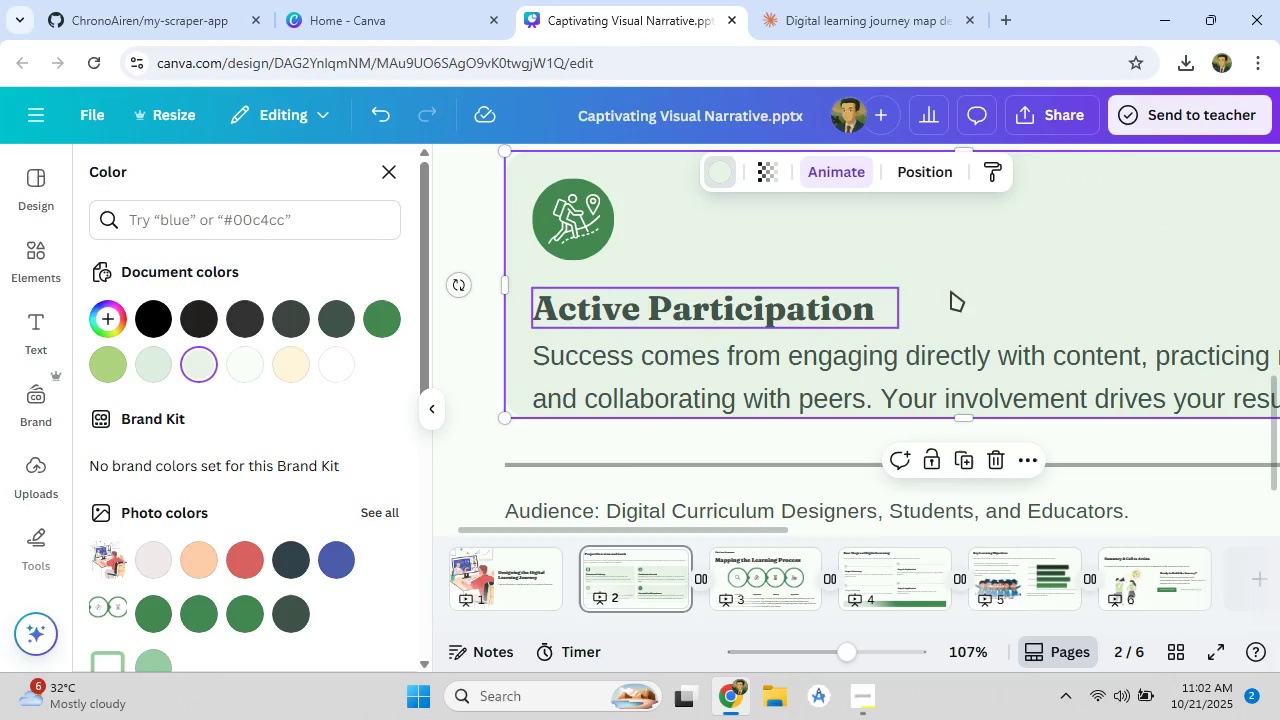 
scroll: coordinate [1096, 272], scroll_direction: down, amount: 4.0
 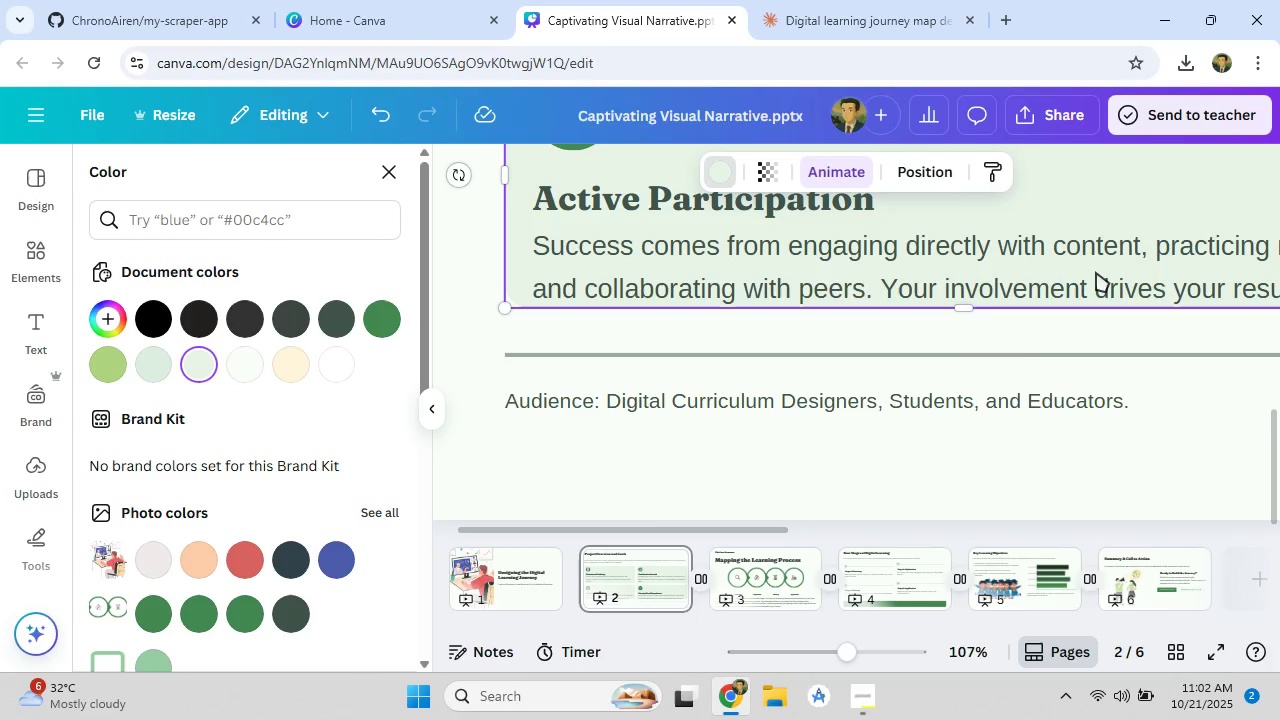 
scroll: coordinate [1095, 274], scroll_direction: none, amount: 0.0
 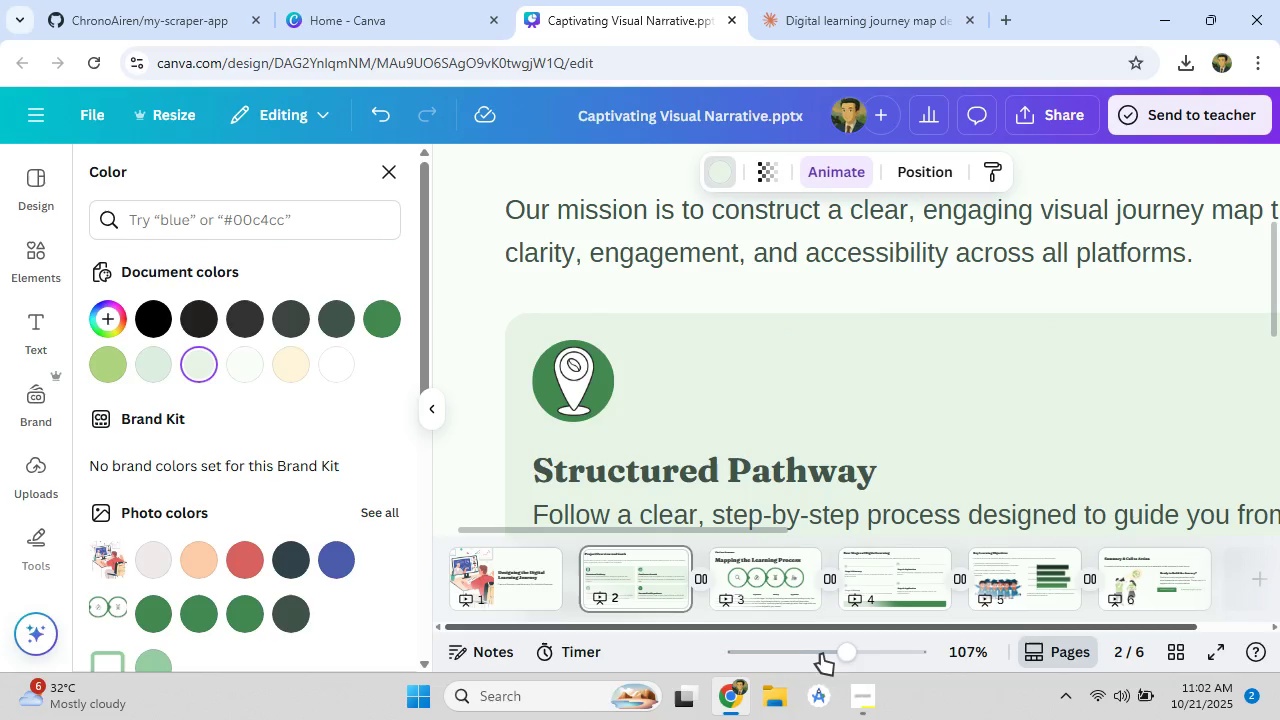 
left_click_drag(start_coordinate=[856, 656], to_coordinate=[789, 659])
 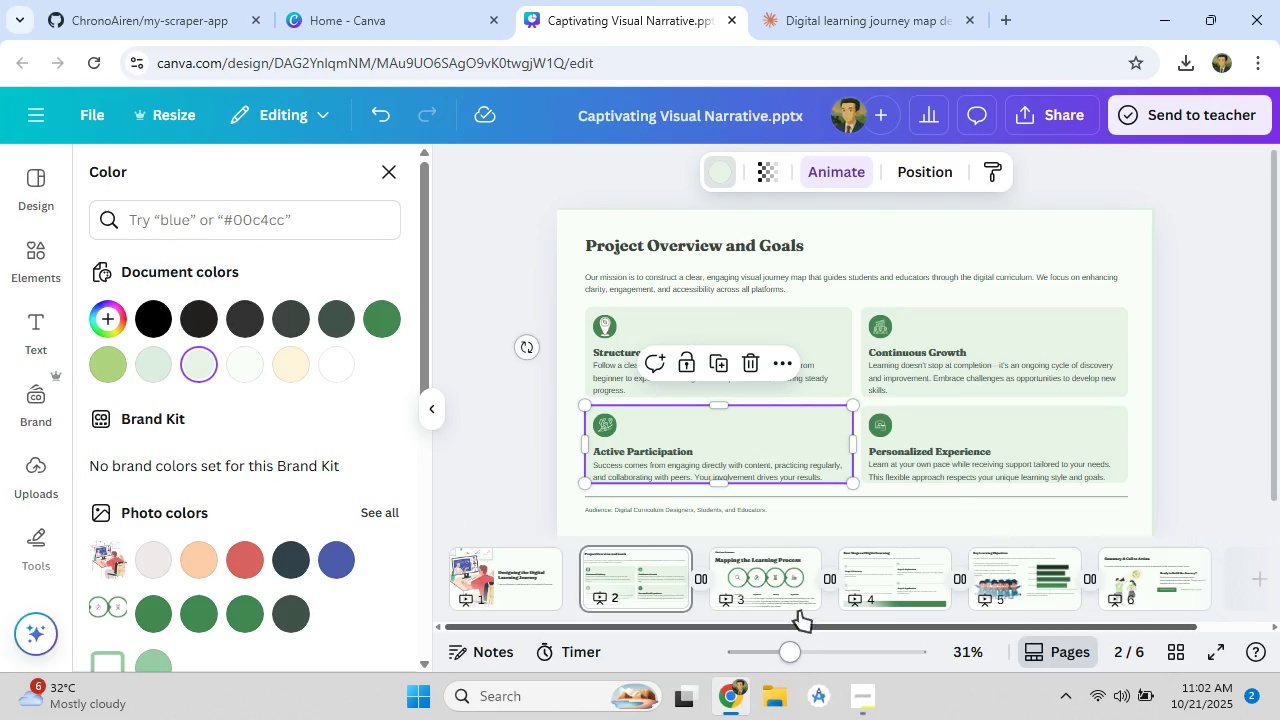 
left_click([783, 600])
 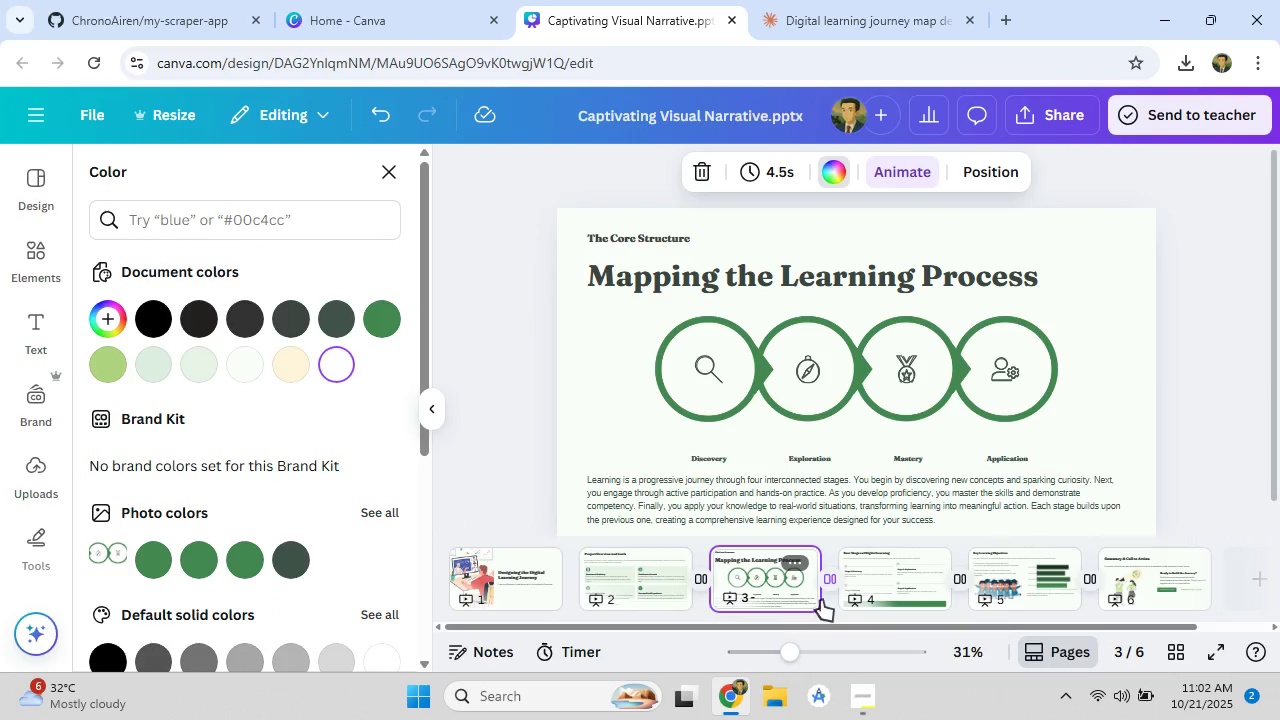 
left_click([849, 591])
 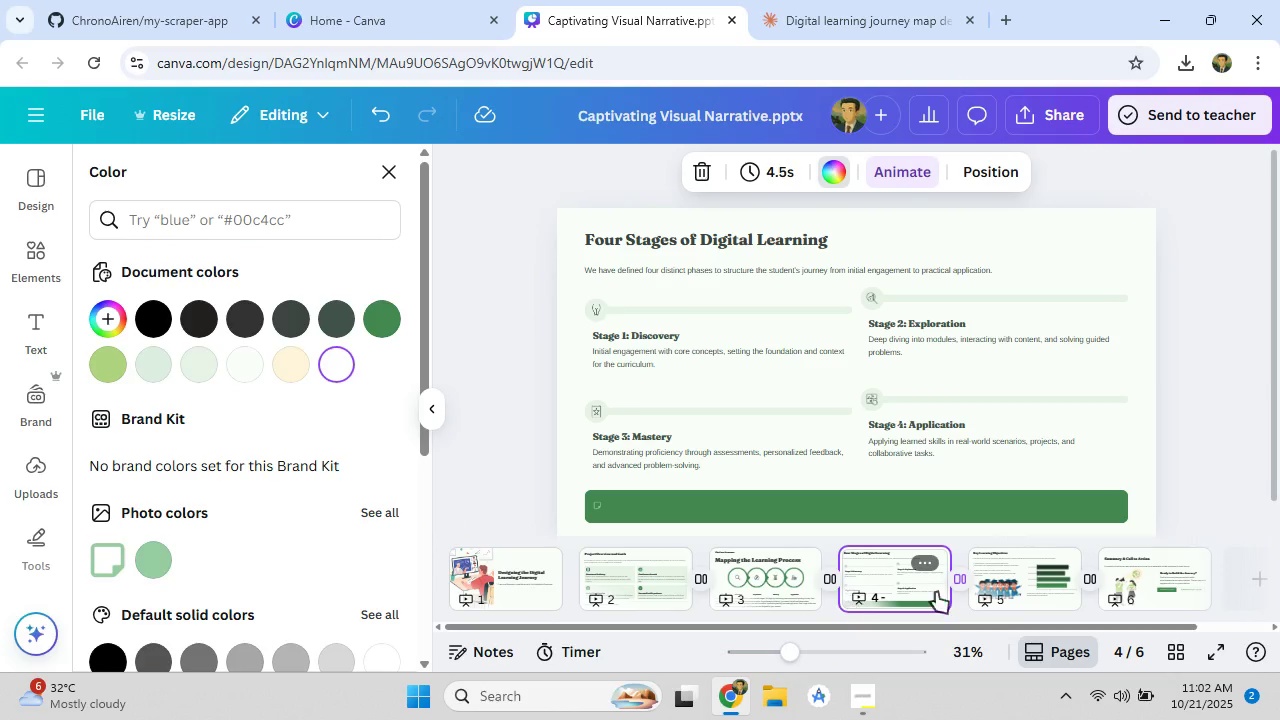 
left_click([1105, 590])
 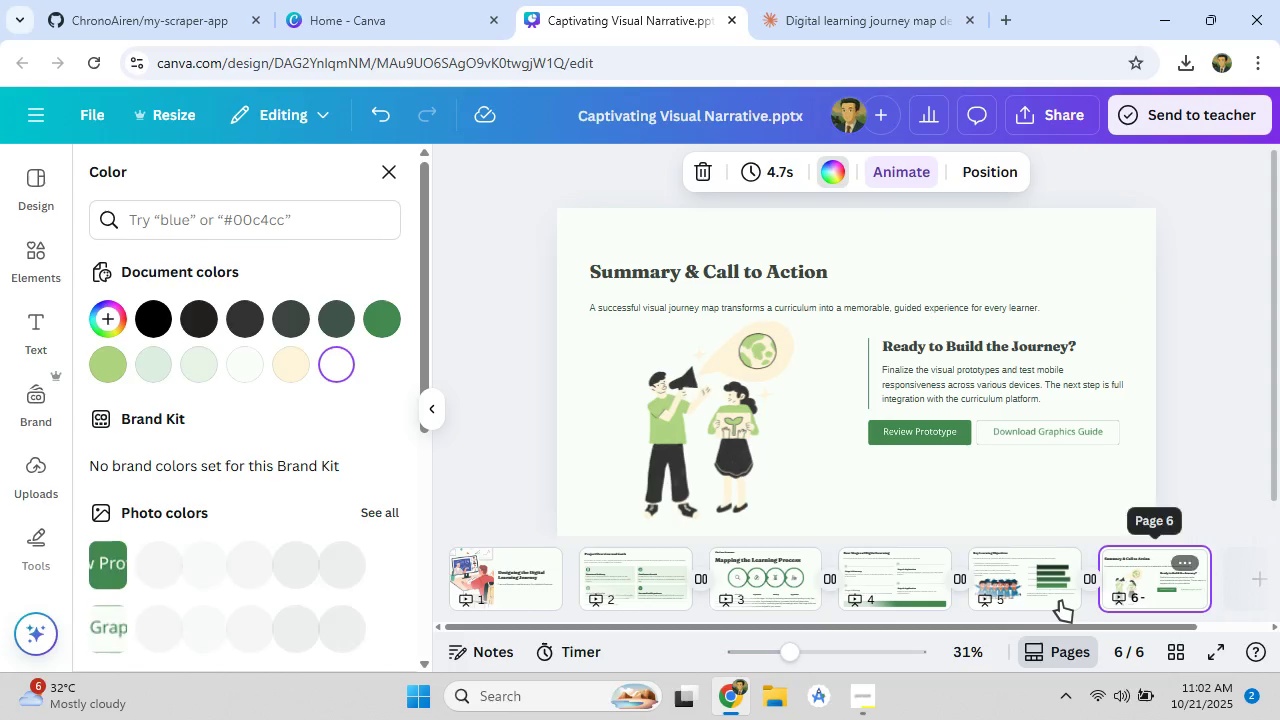 
left_click([1060, 601])